 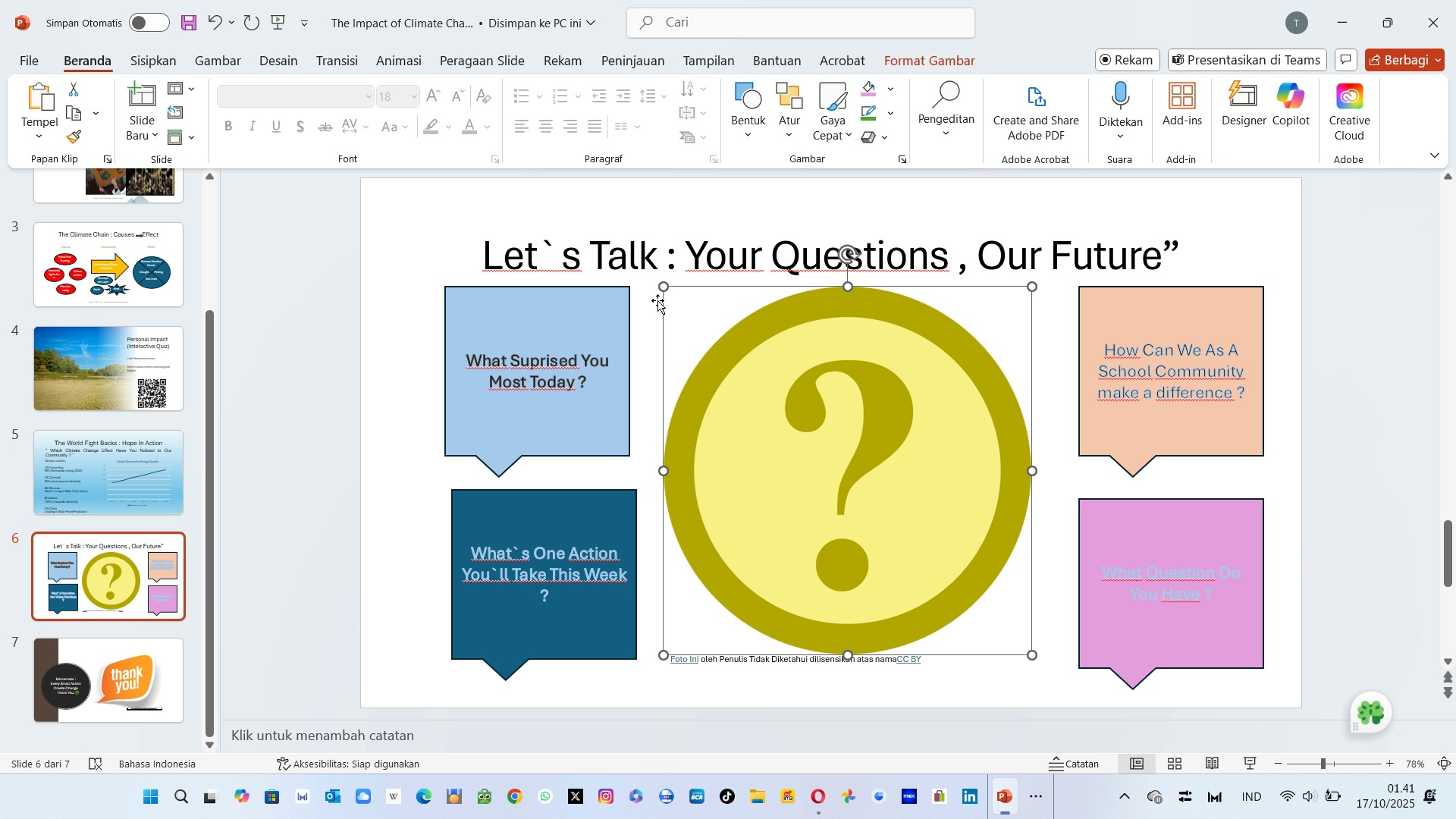 
left_click([430, 221])
 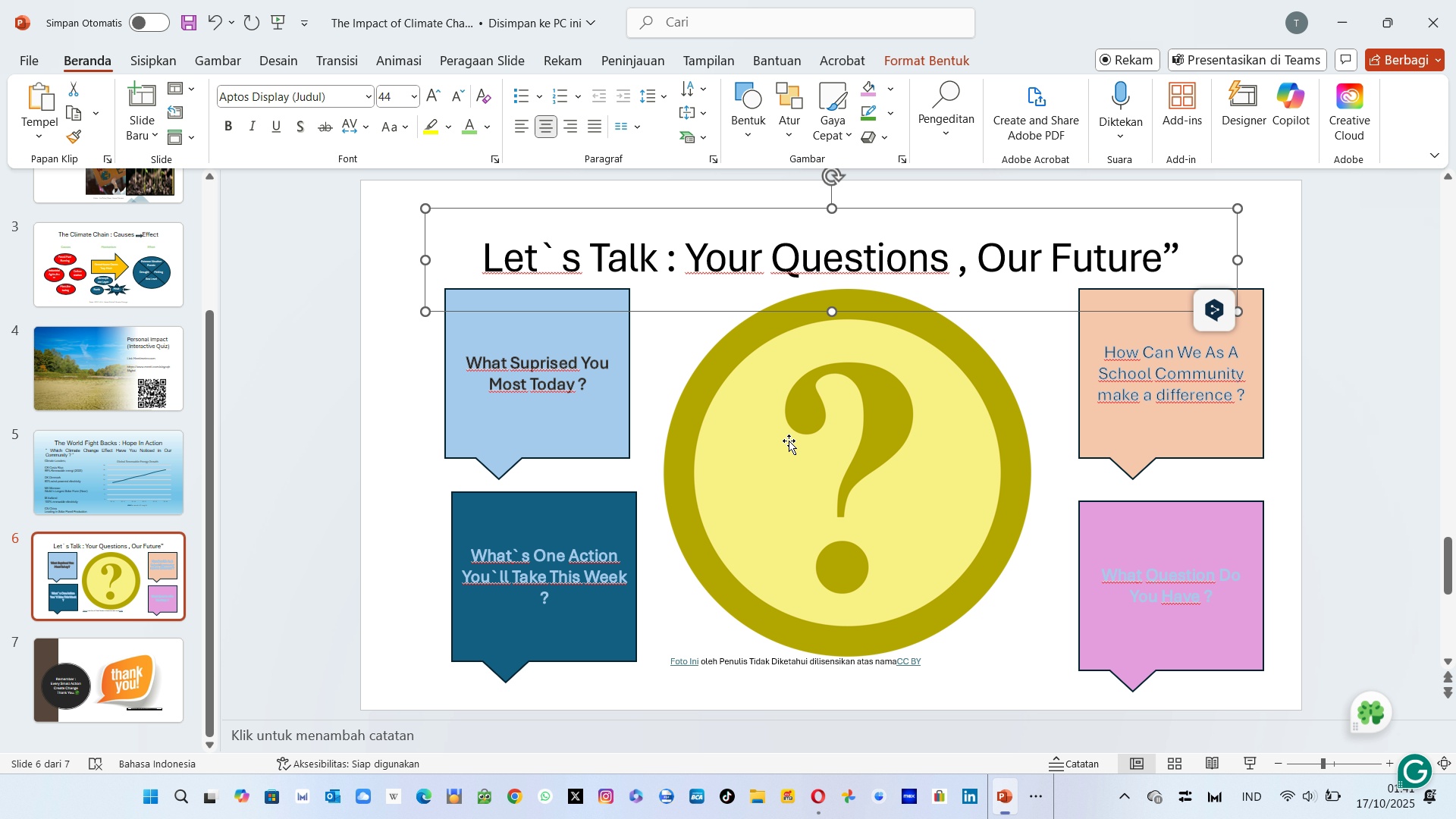 
left_click([789, 441])
 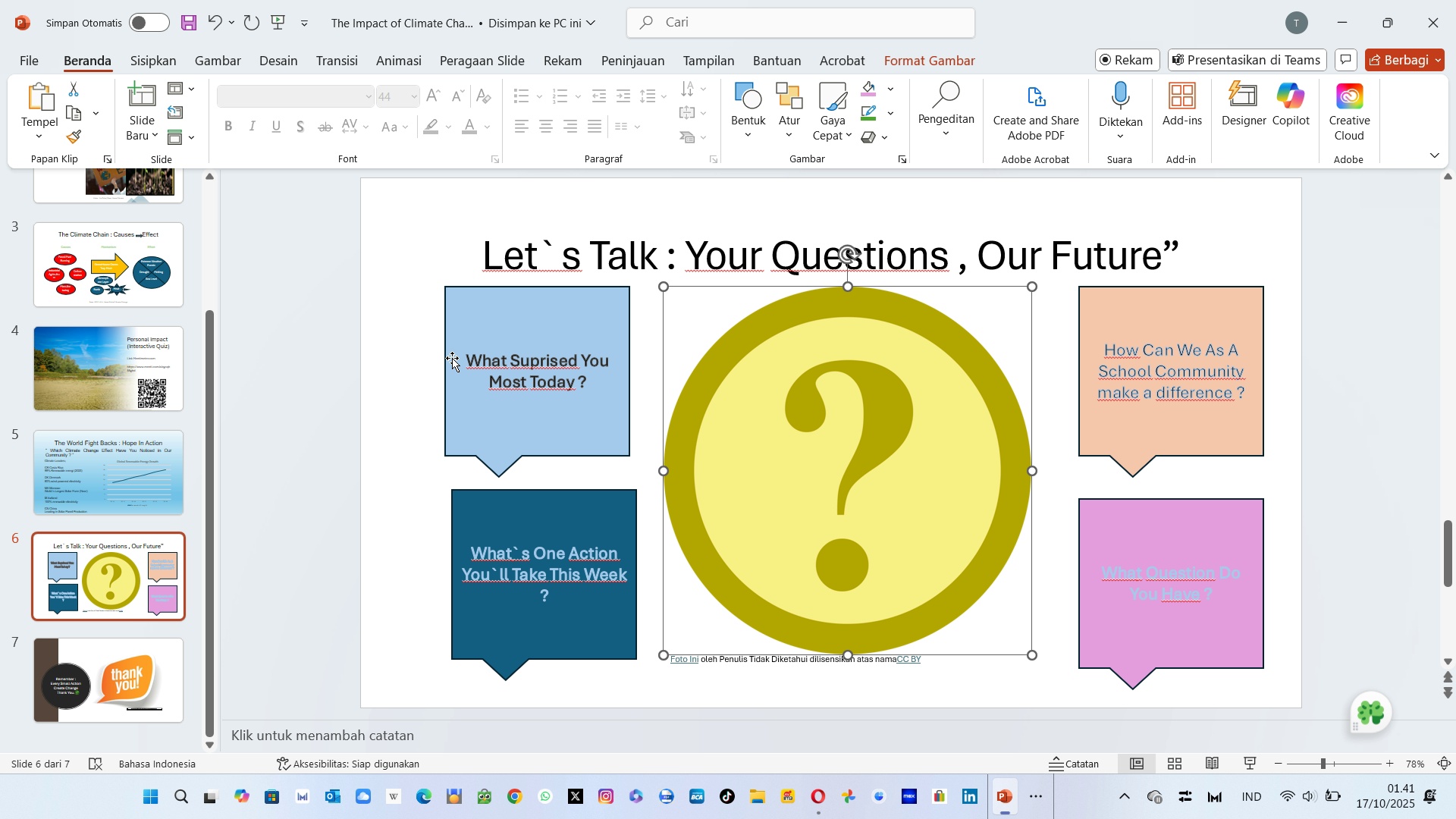 
left_click([412, 259])
 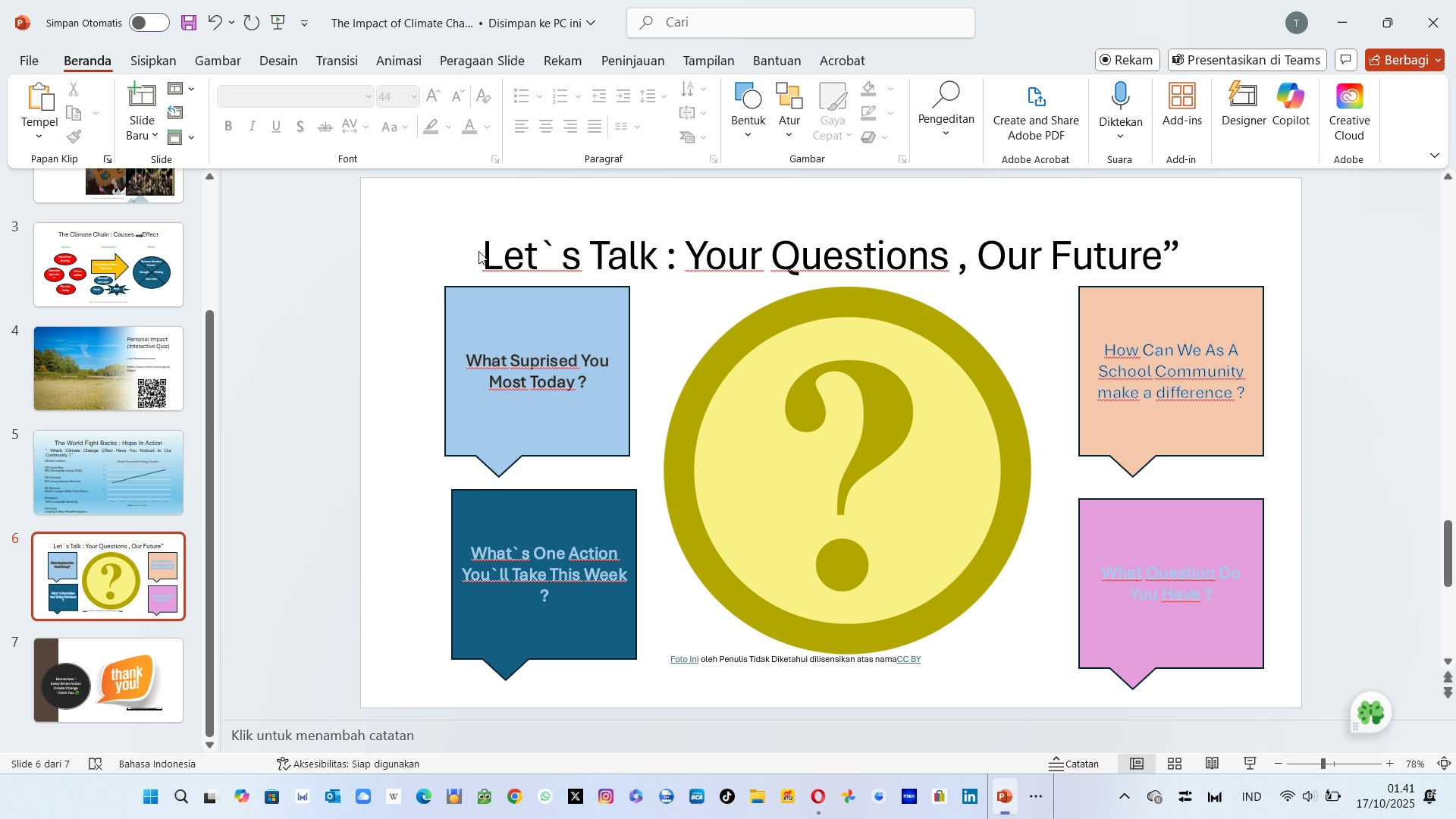 
left_click([479, 251])
 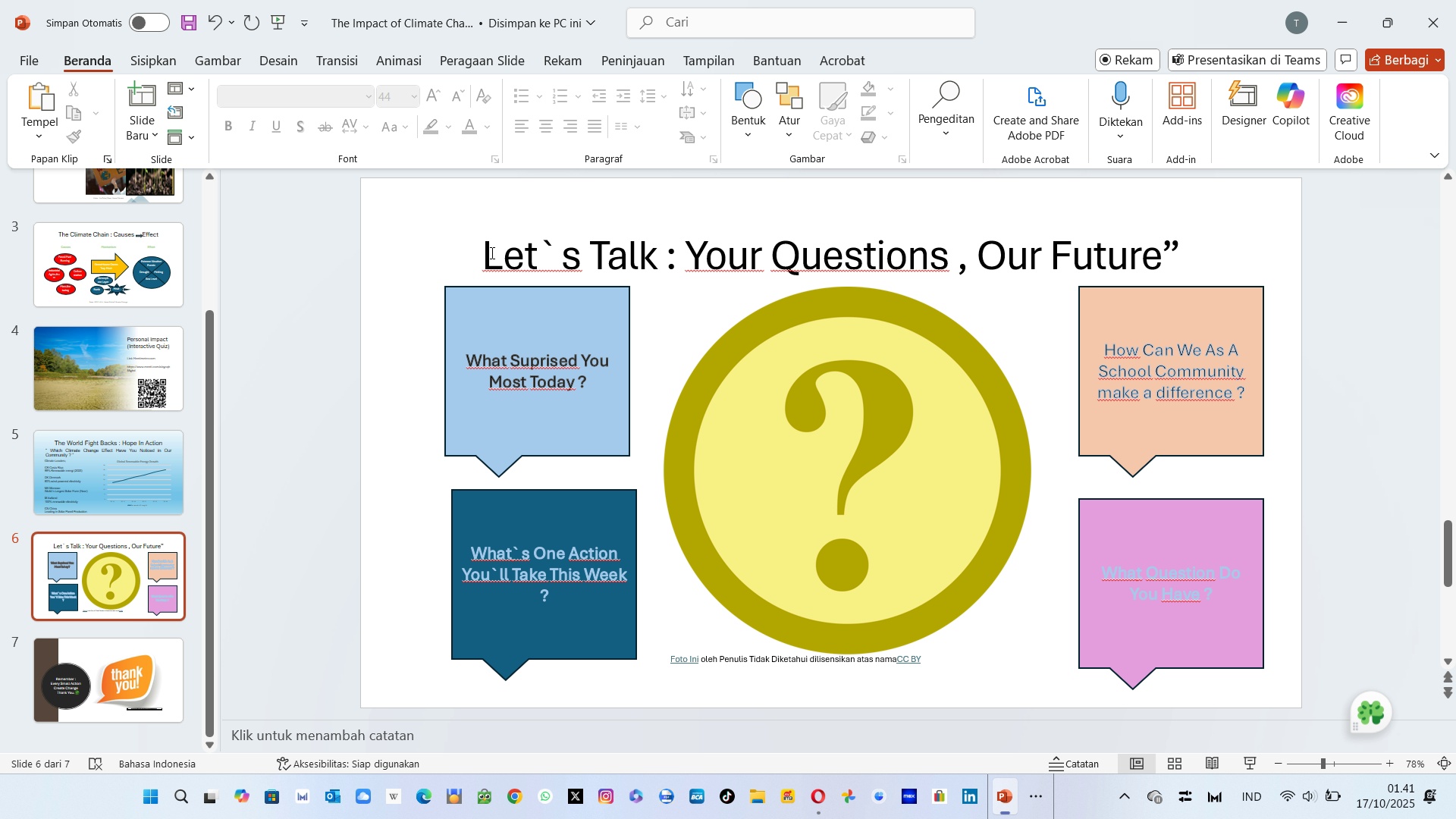 
left_click([491, 253])
 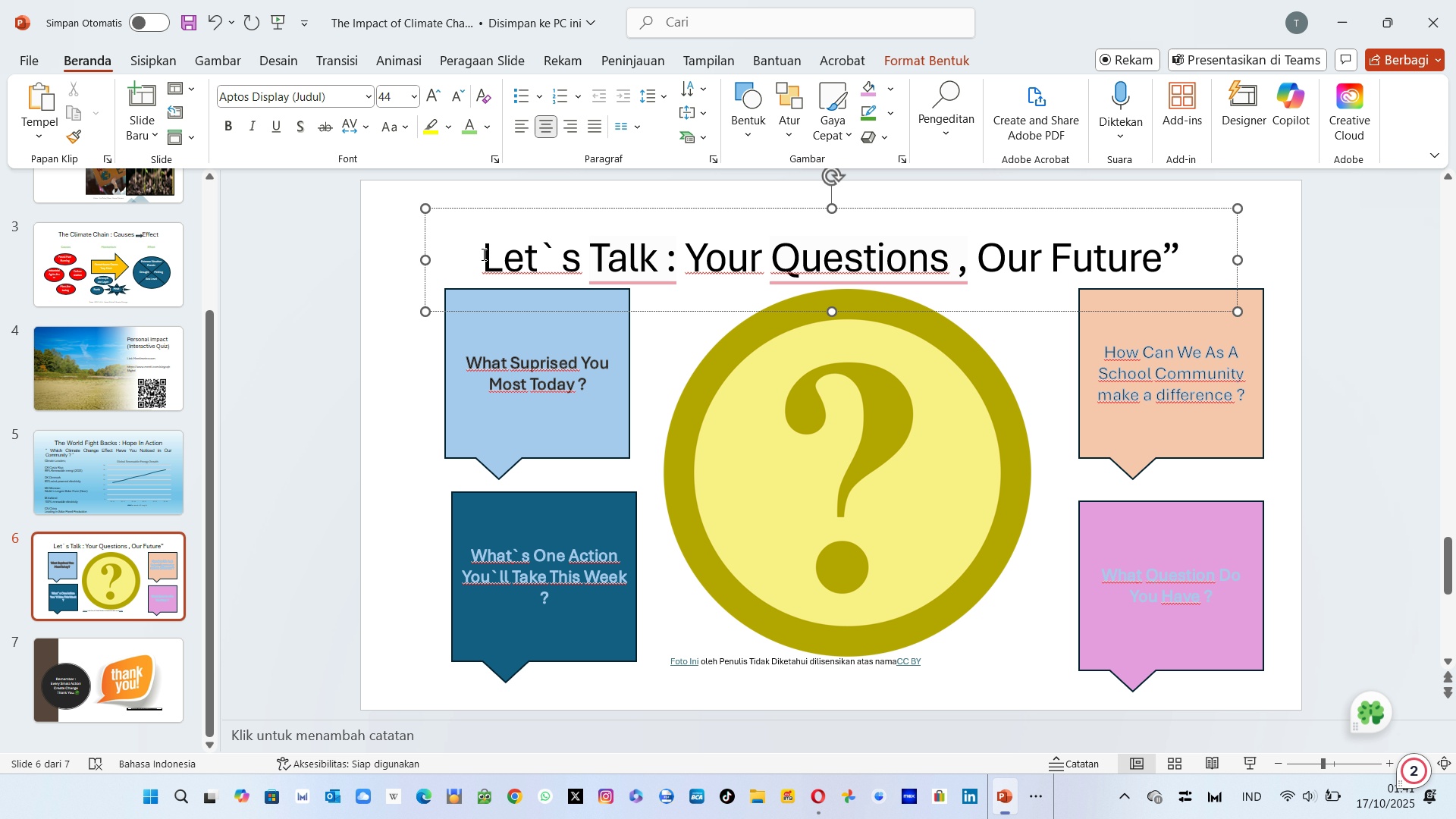 
key(Shift+Quote)
 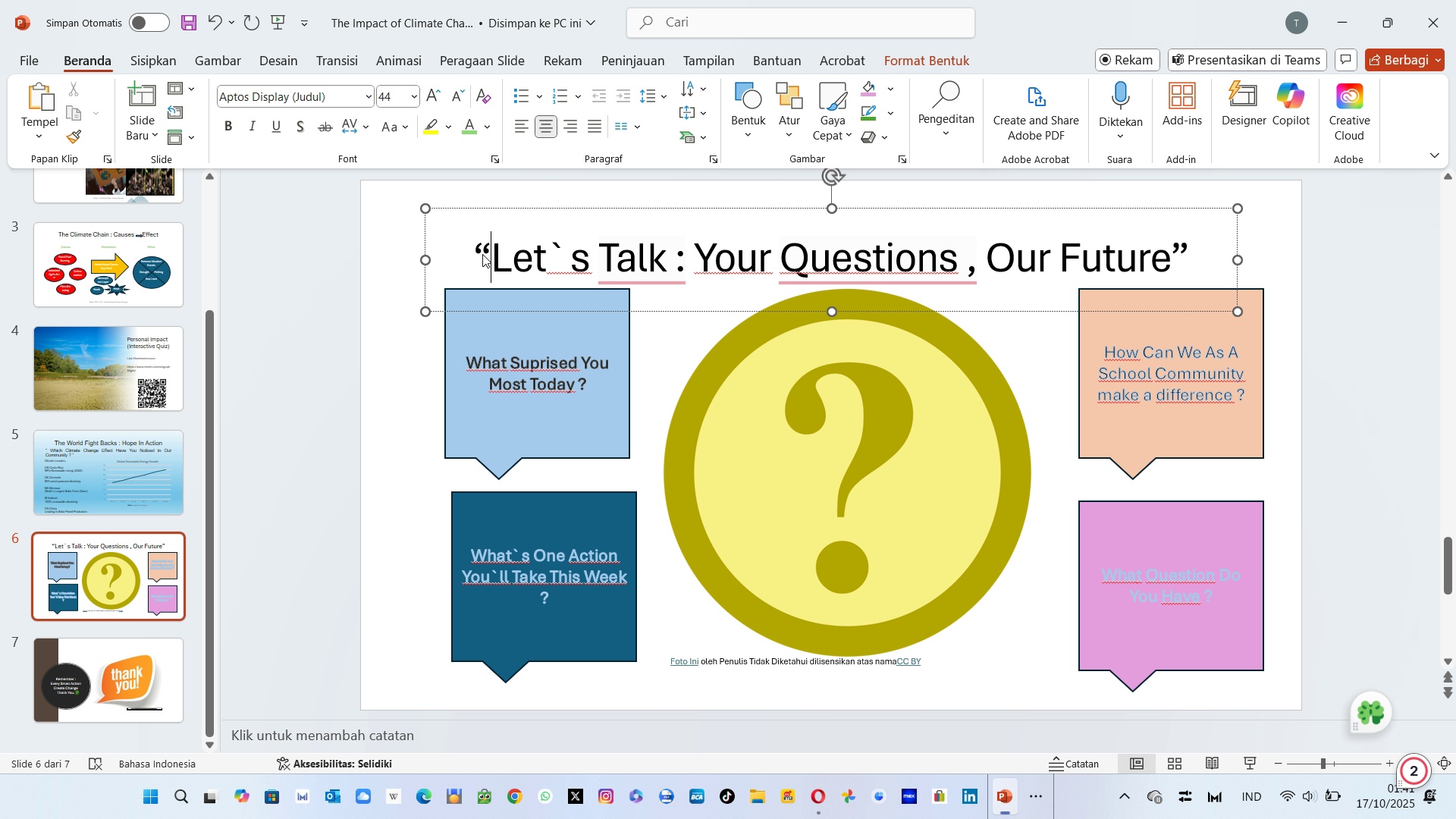 
key(ArrowLeft)
 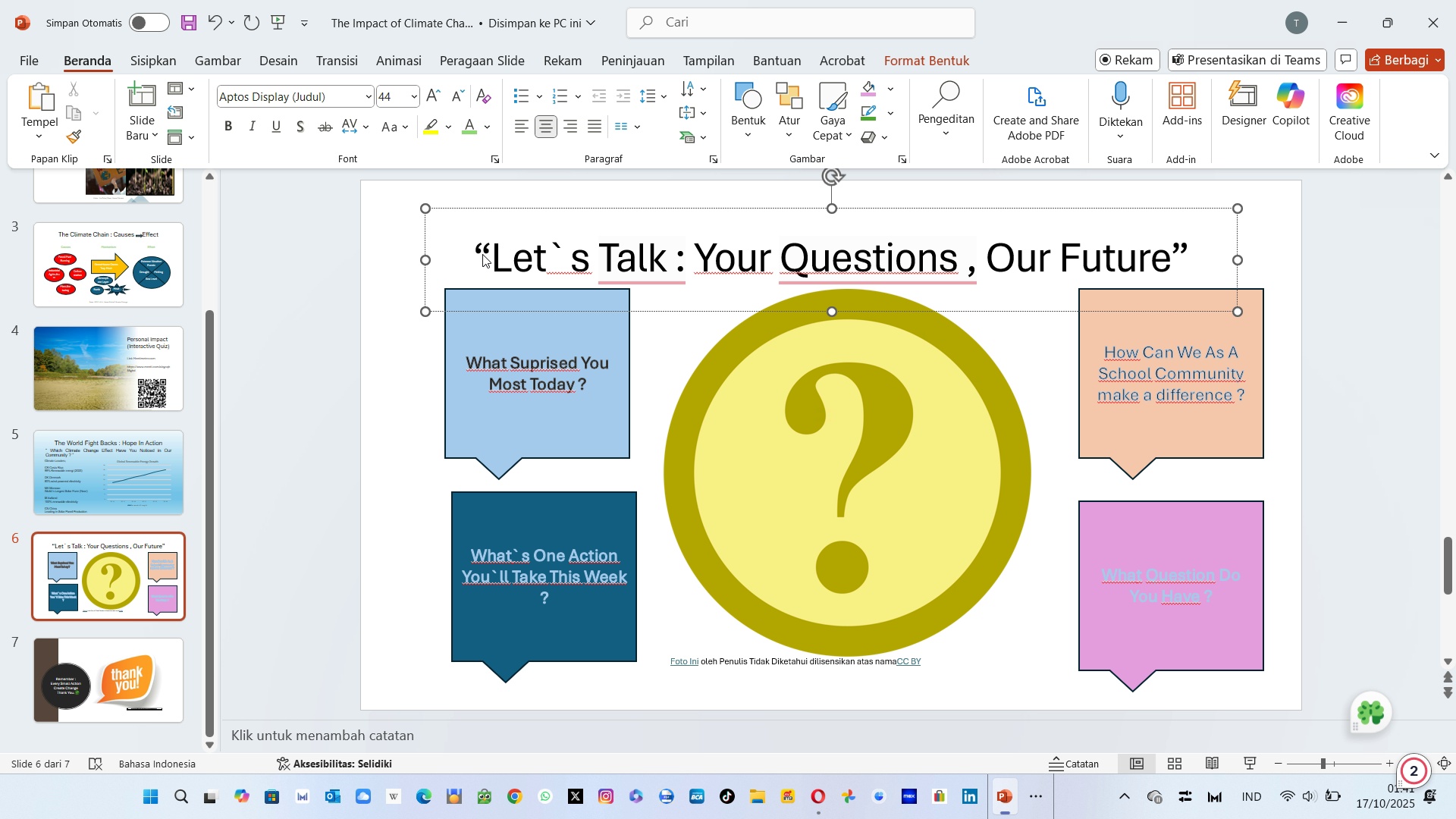 
hold_key(key=ShiftLeft, duration=2.74)
 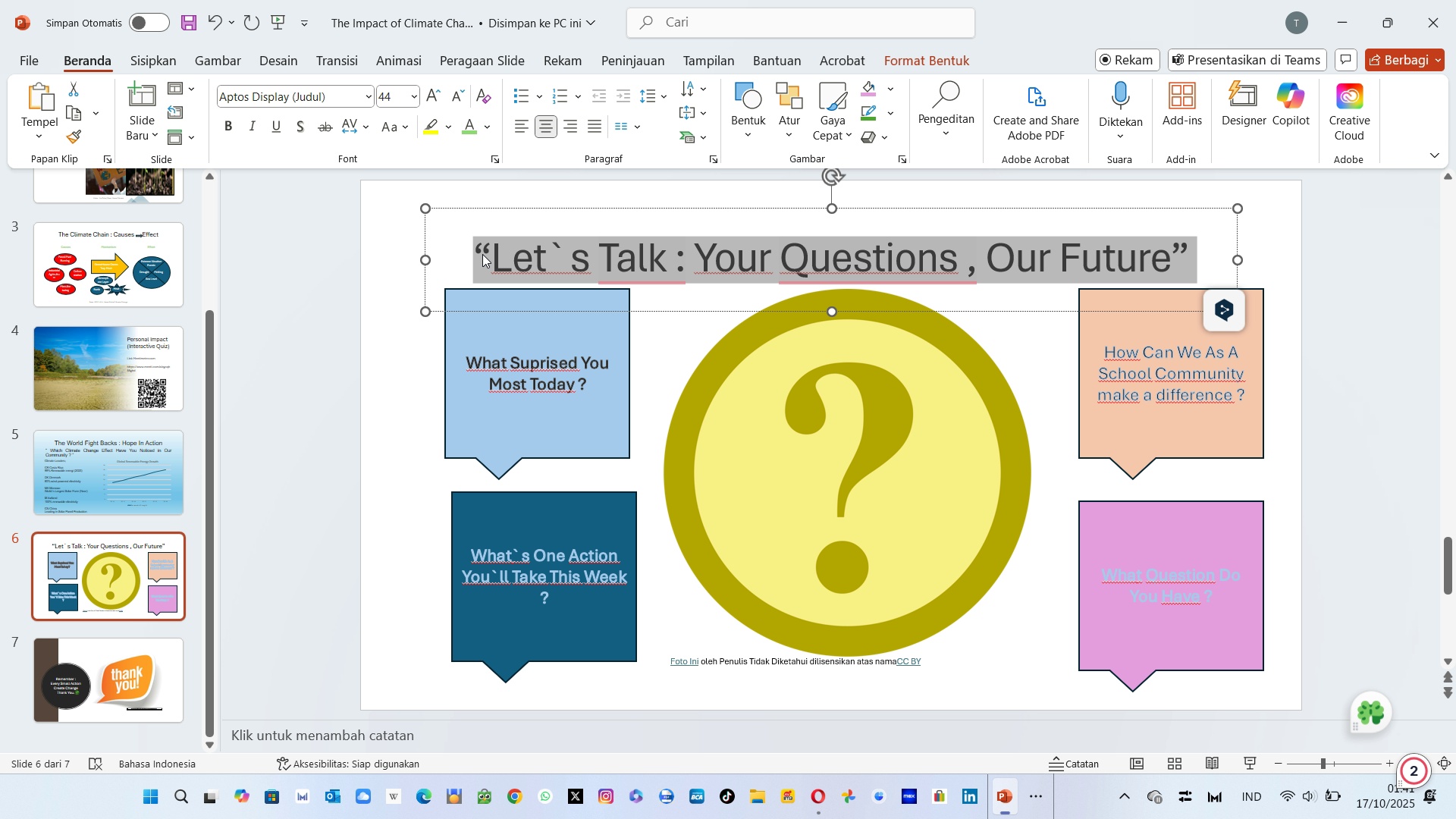 
hold_key(key=ArrowRight, duration=1.51)
 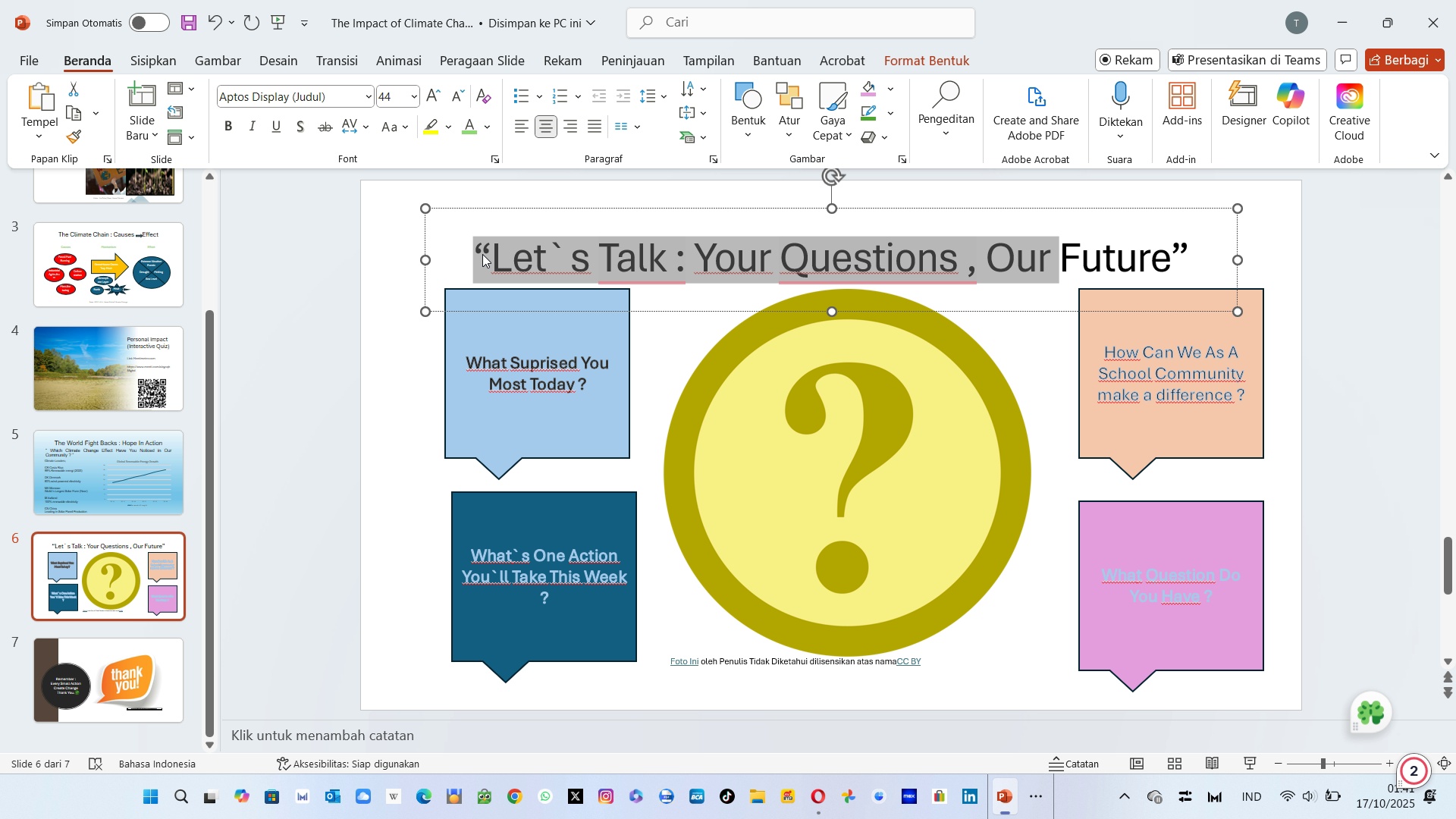 
hold_key(key=ArrowRight, duration=0.37)
 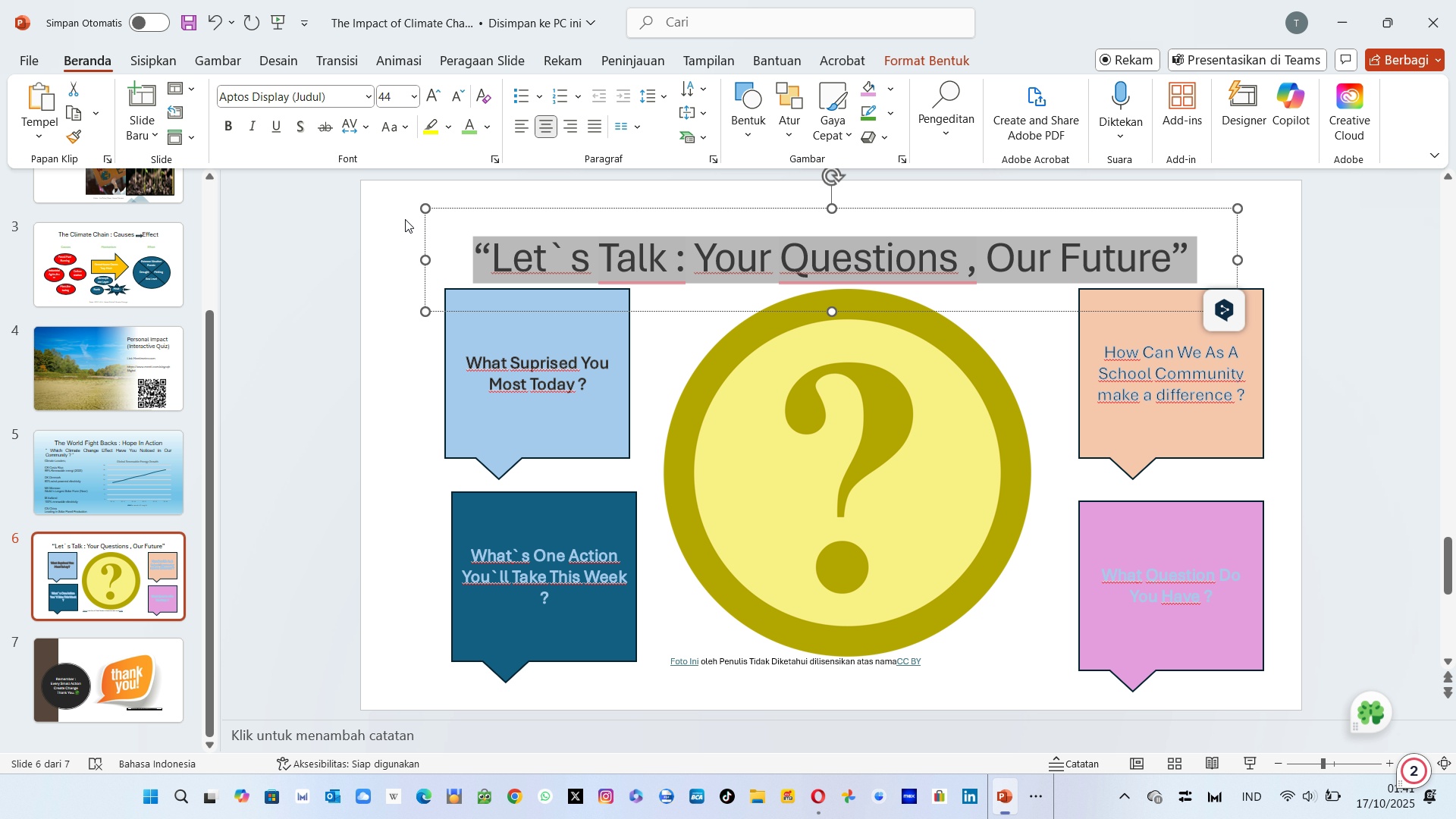 
double_click([394, 219])
 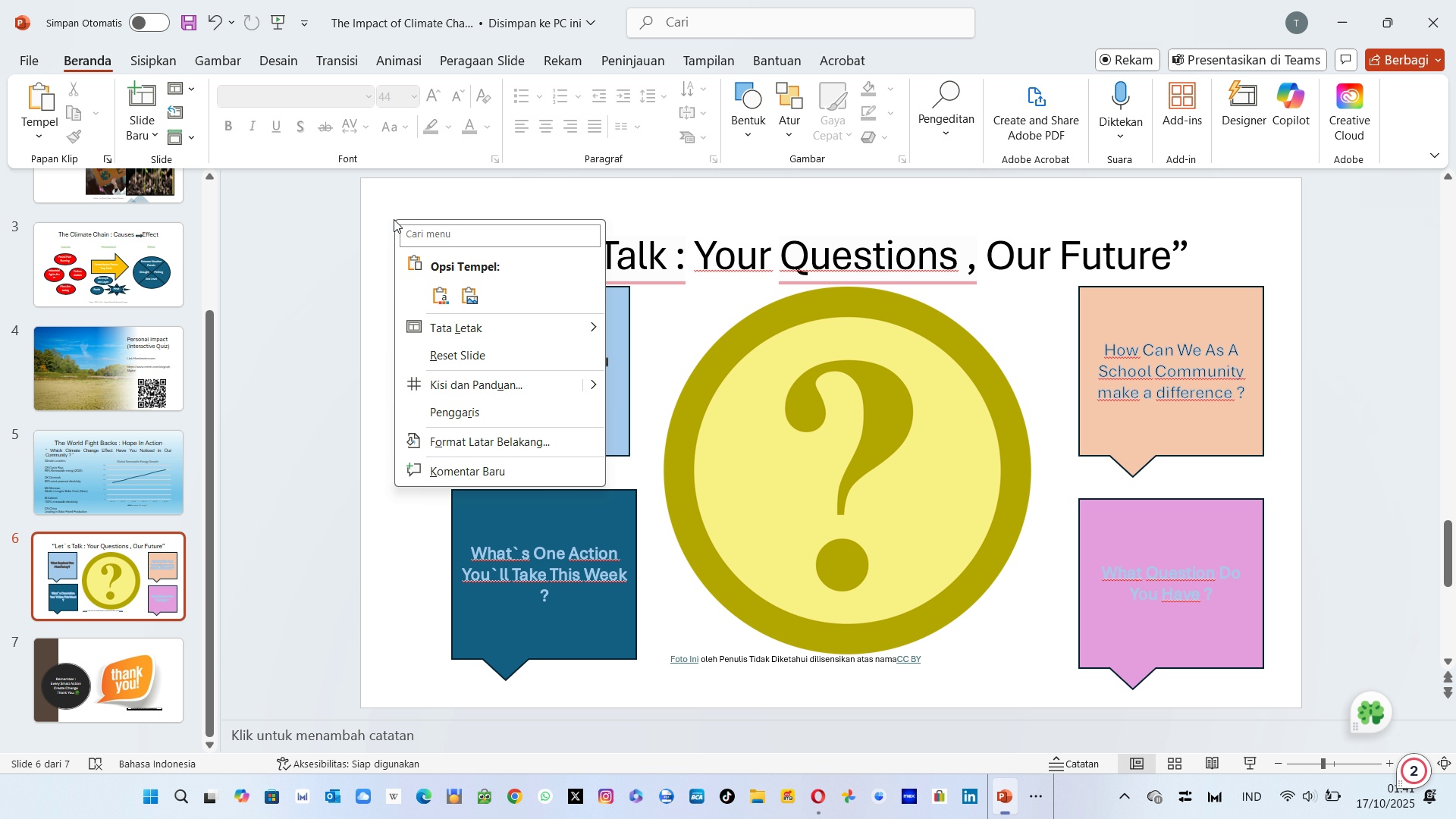 
right_click([394, 219])
 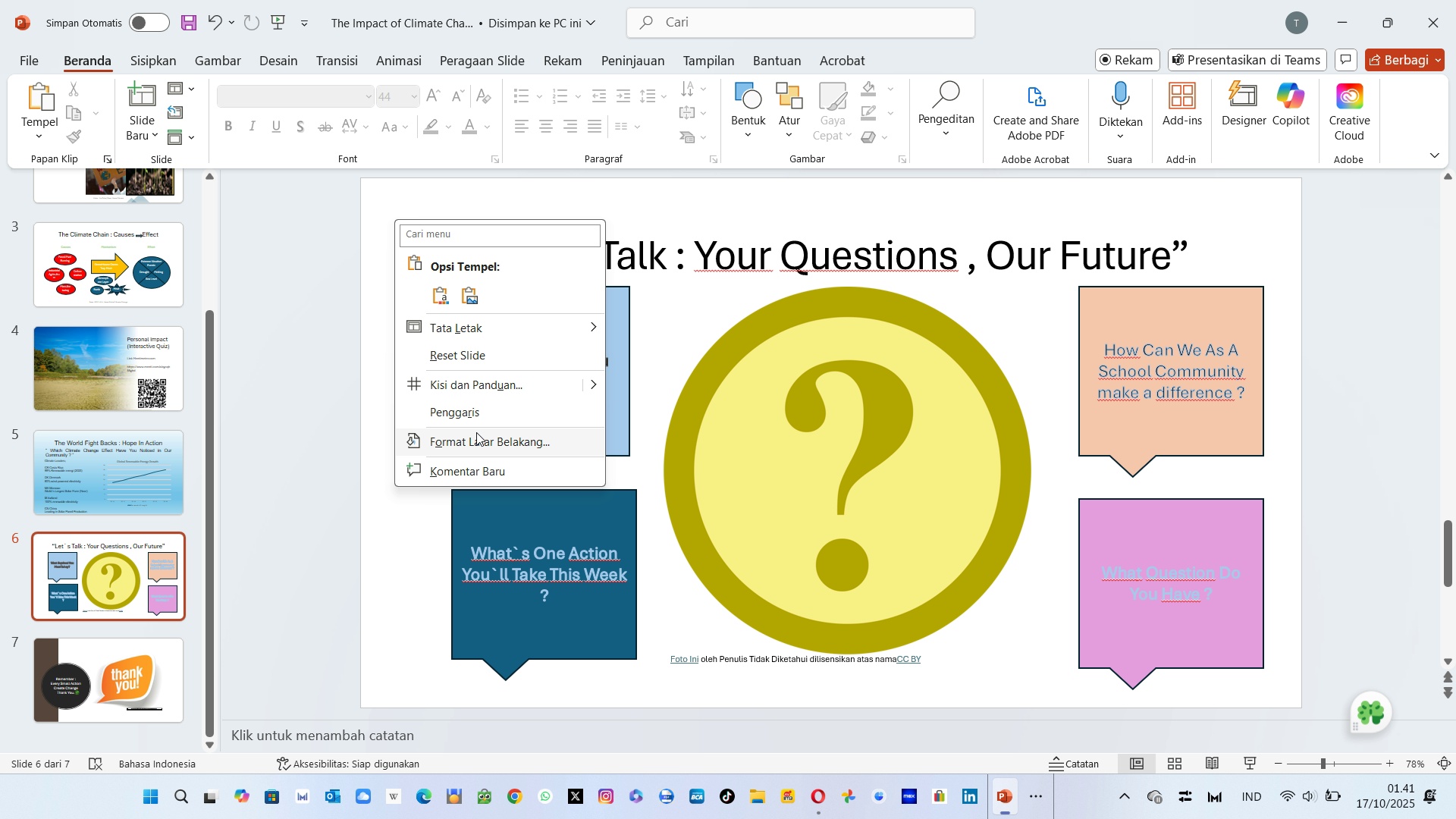 
left_click([477, 444])
 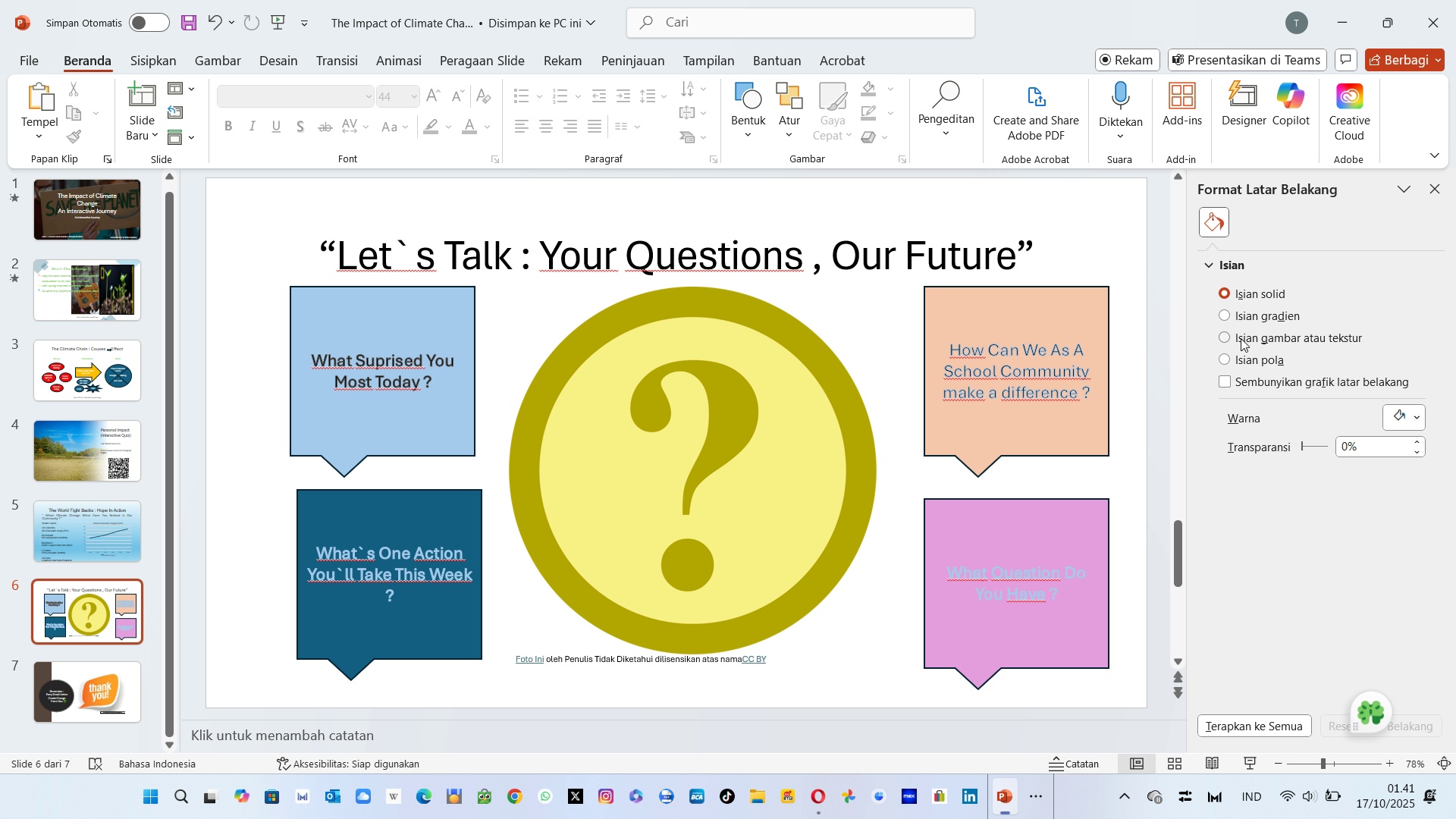 
left_click([1240, 338])
 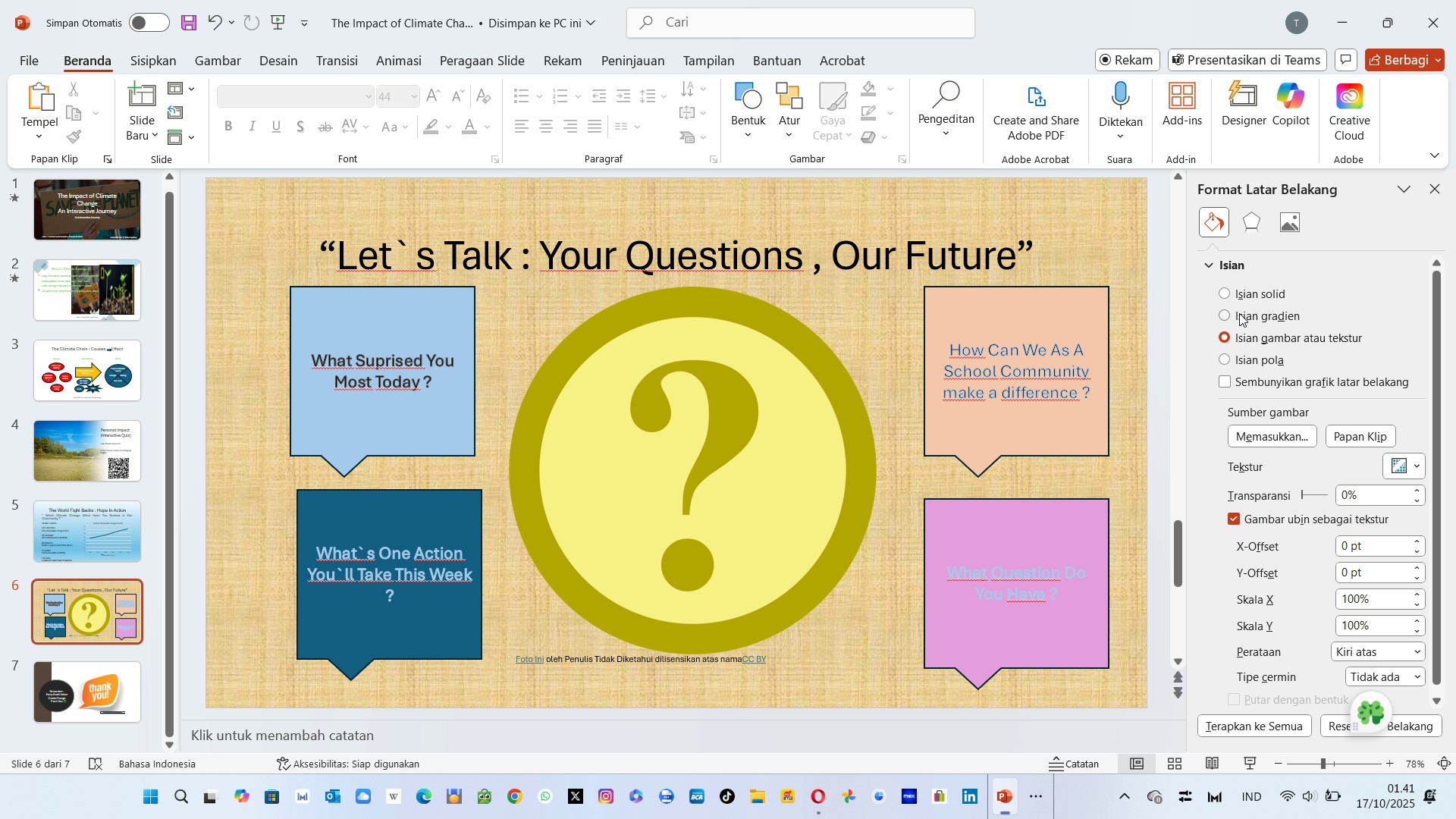 
left_click([1239, 315])
 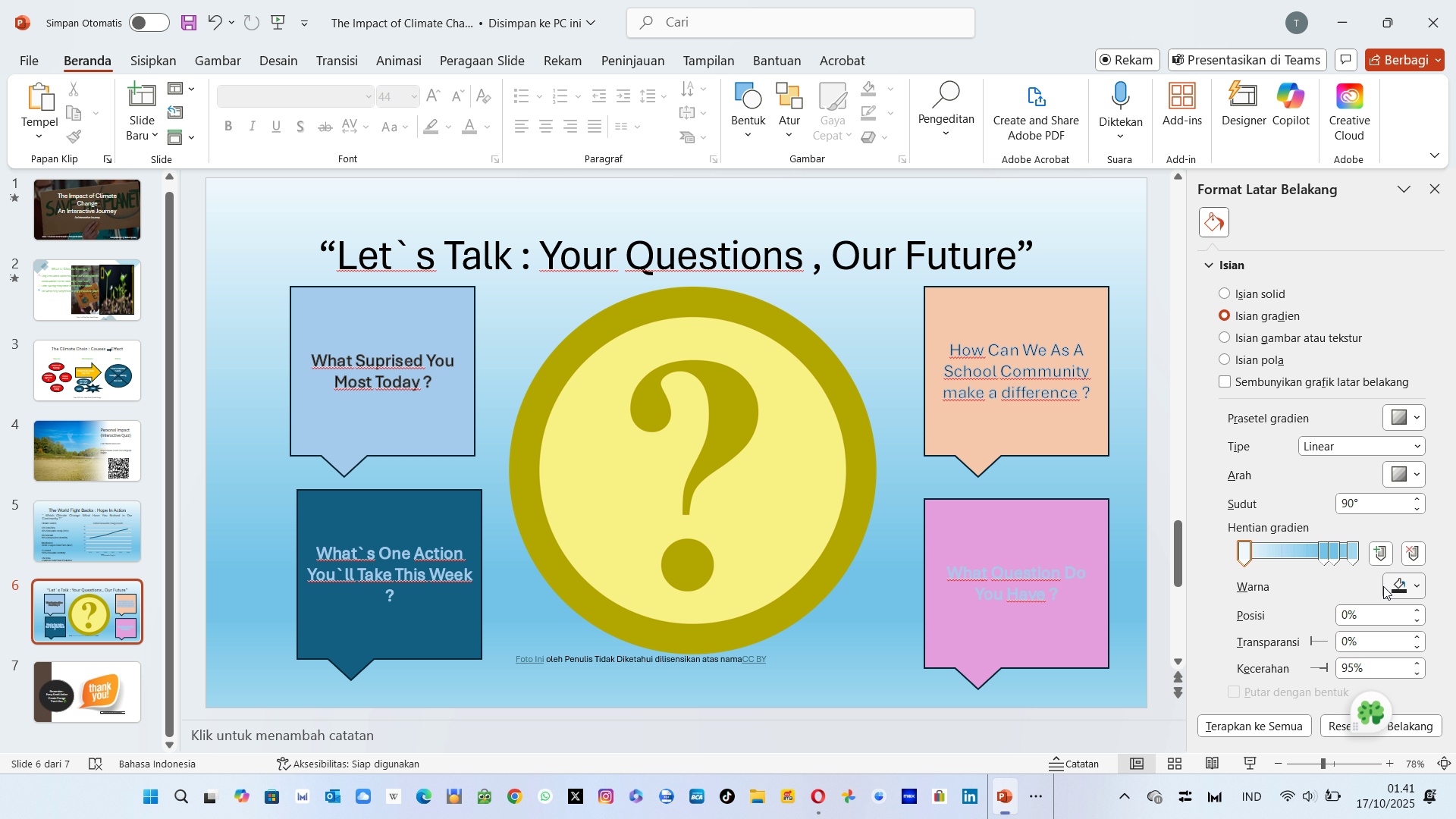 
left_click([1403, 580])
 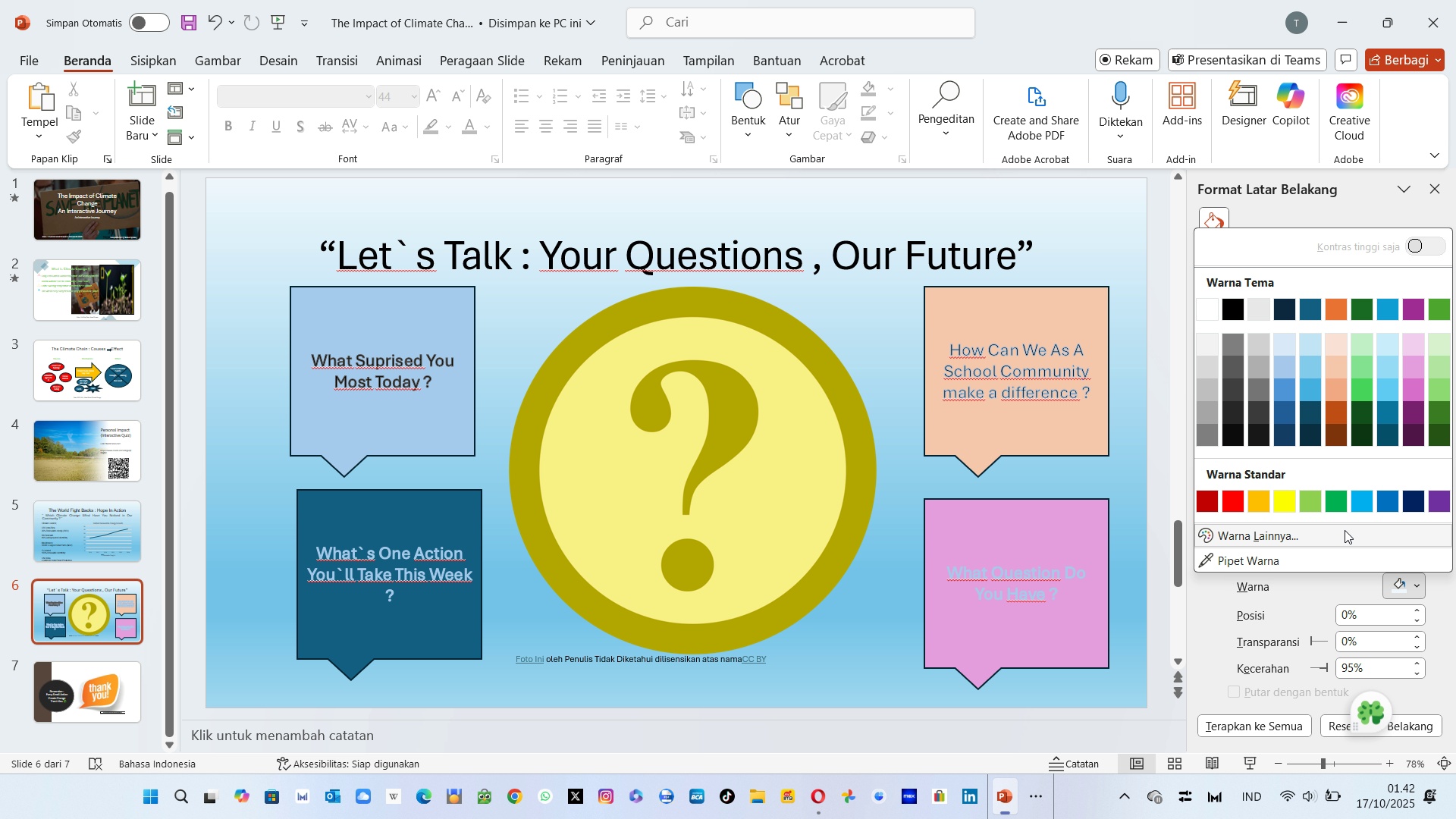 
mouse_move([1321, 402])
 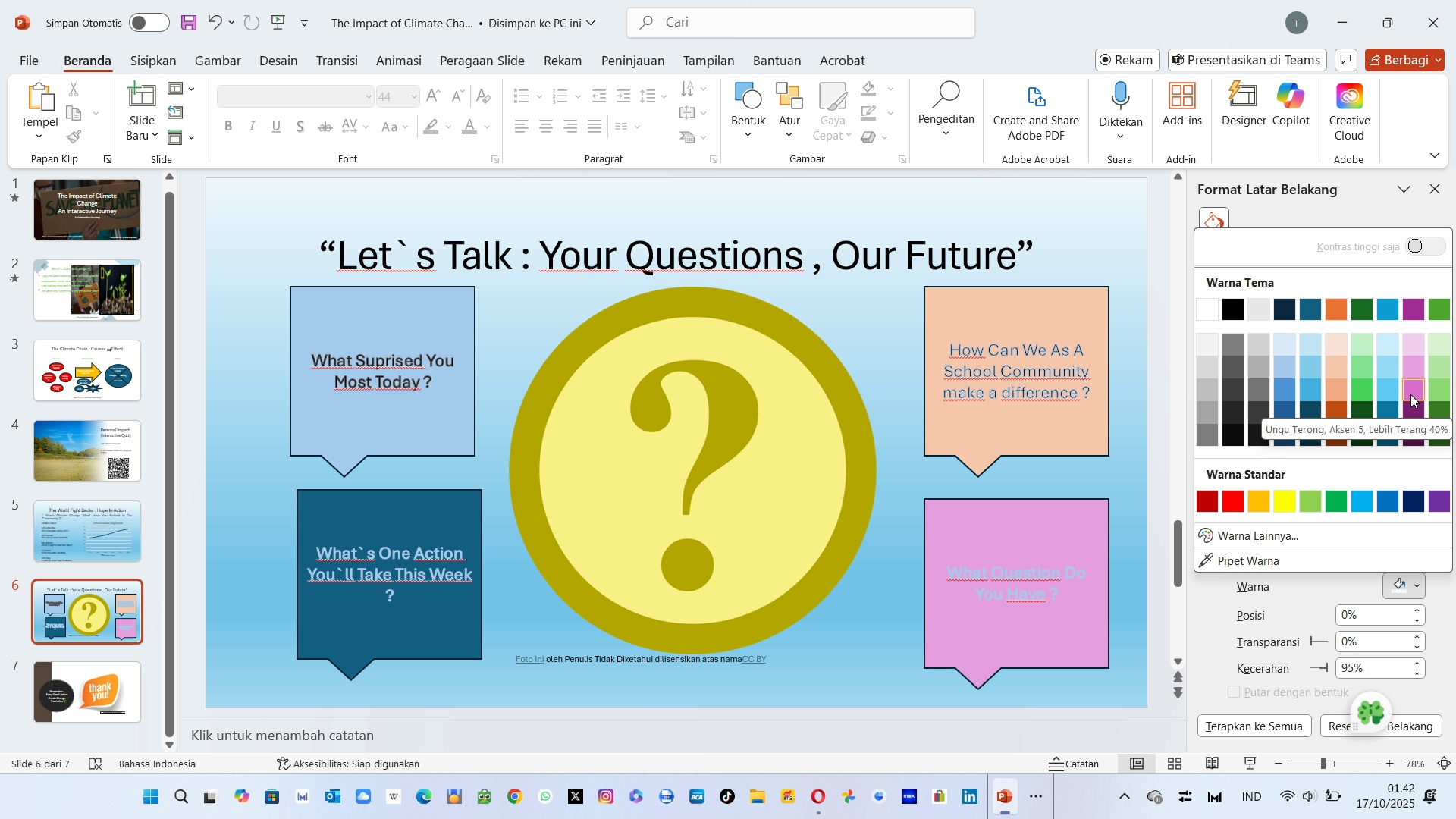 
left_click([1410, 394])
 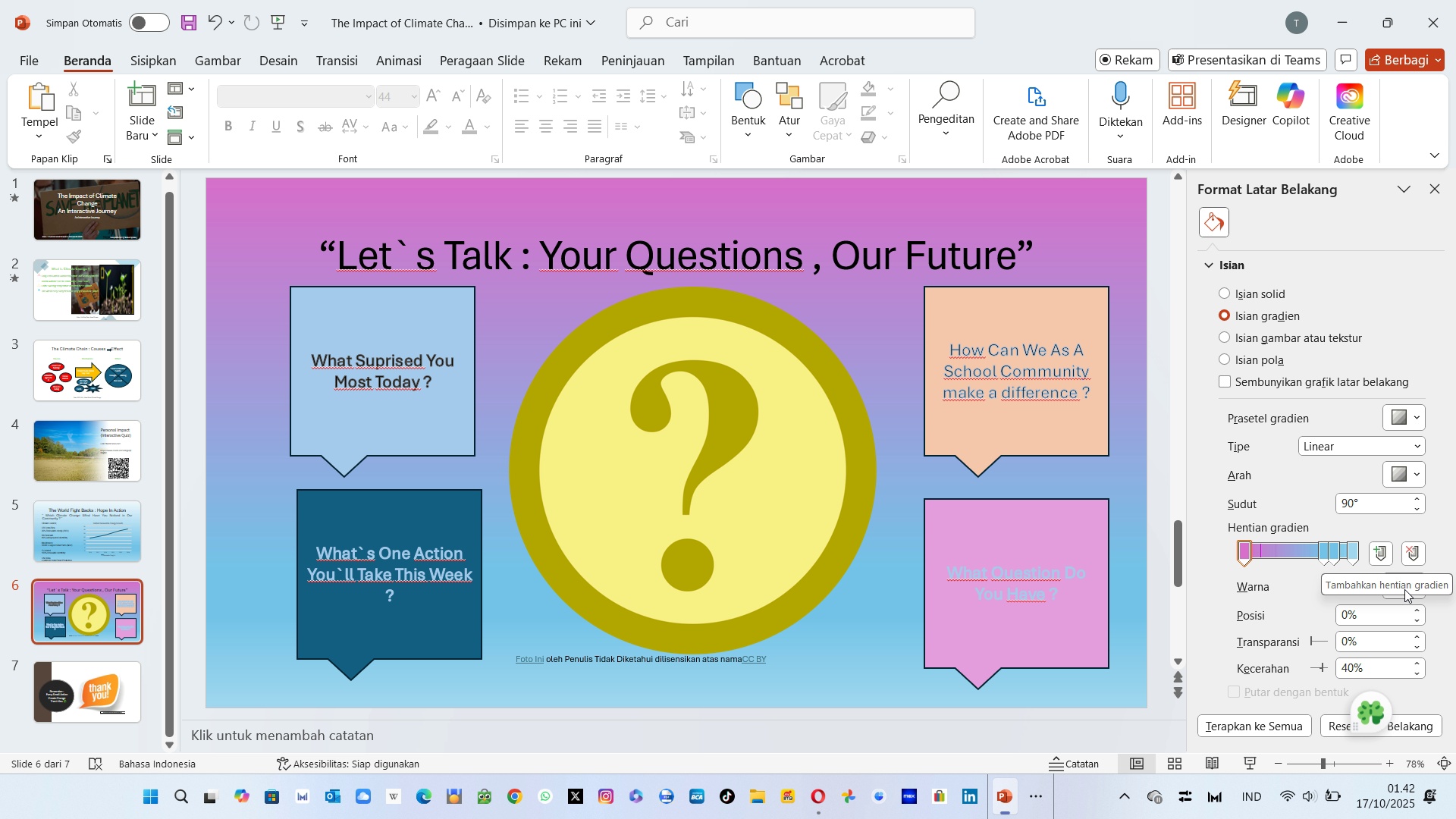 
left_click([1354, 550])
 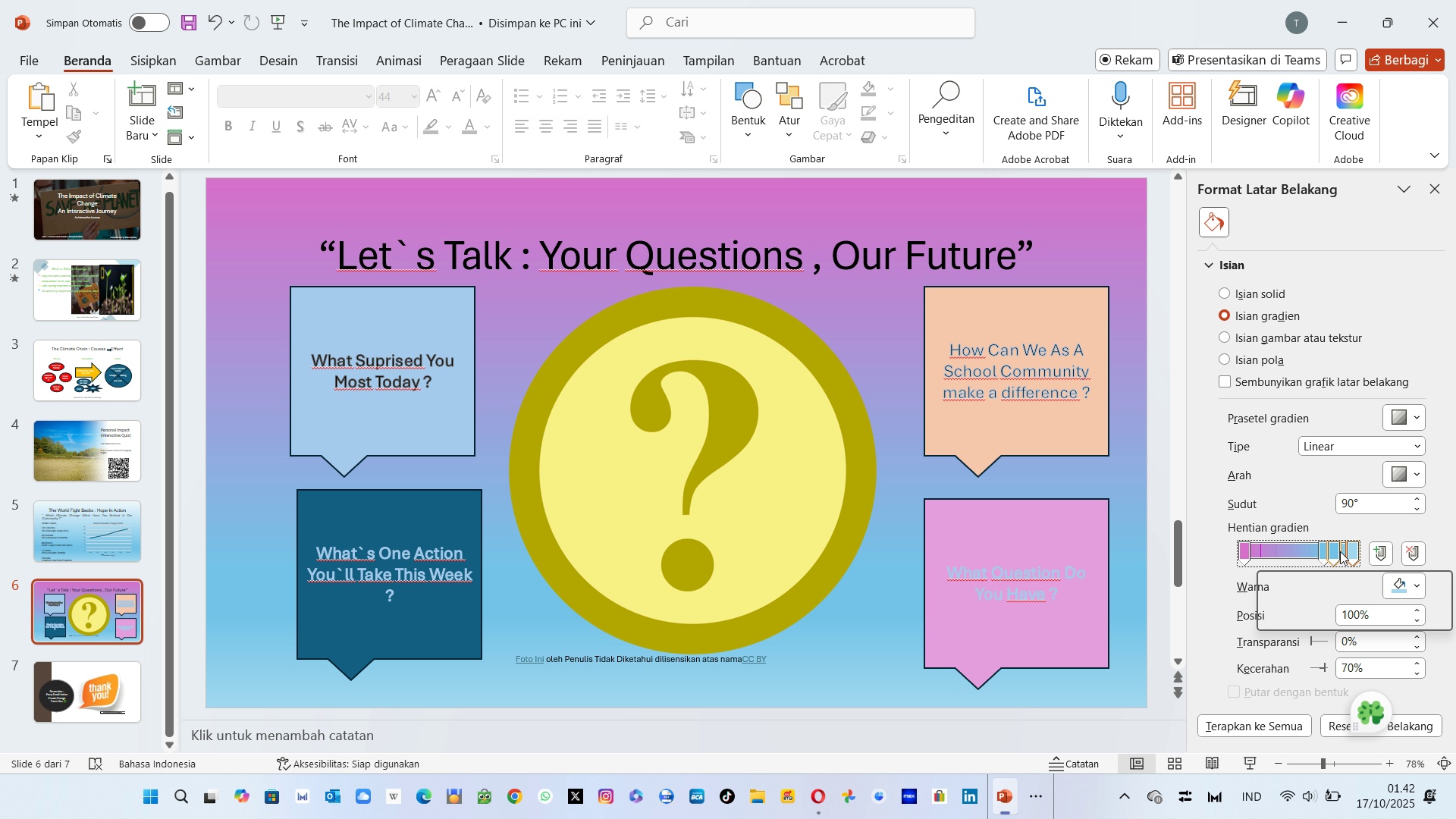 
left_click([1340, 551])
 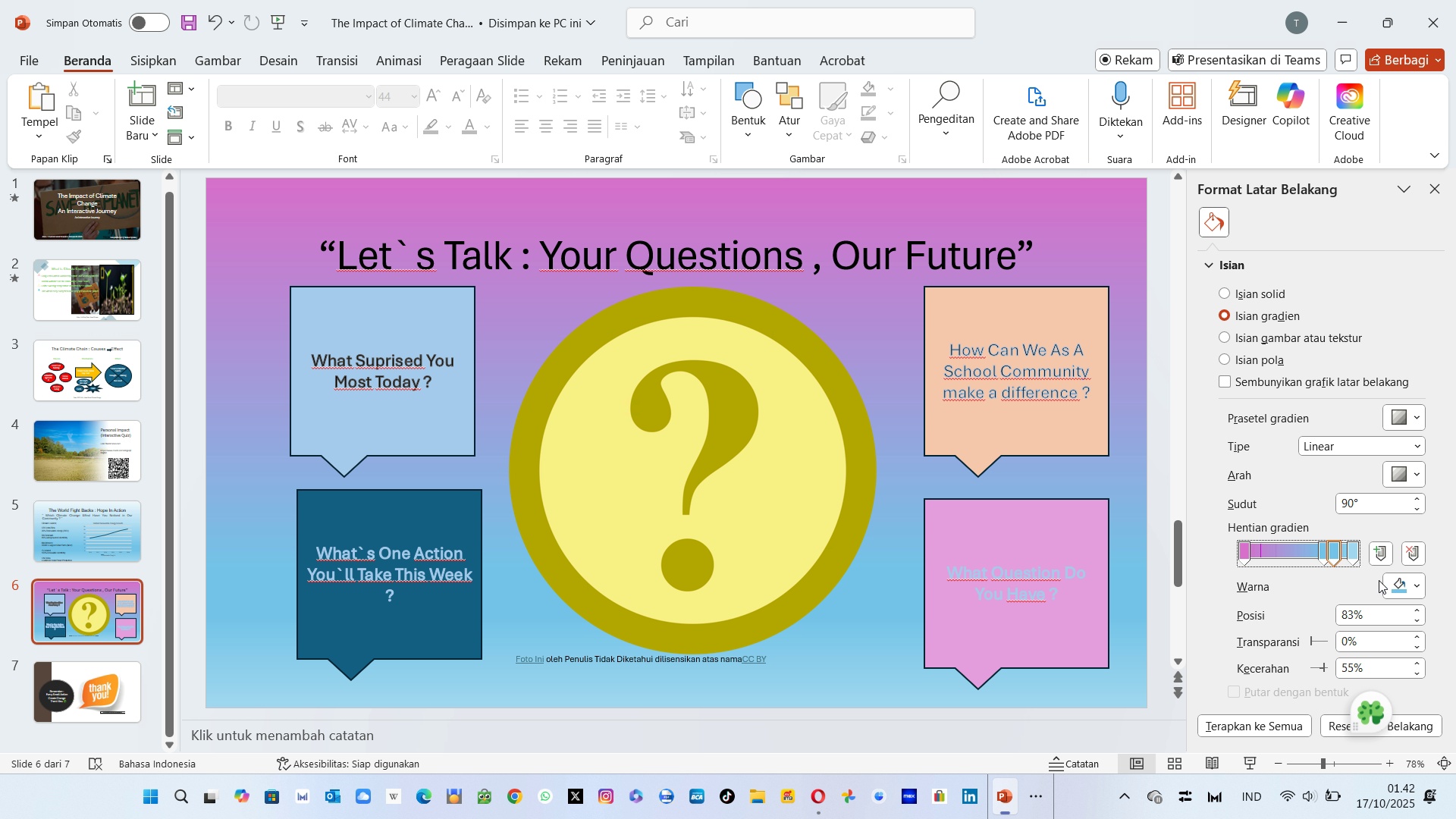 
left_click([1407, 588])
 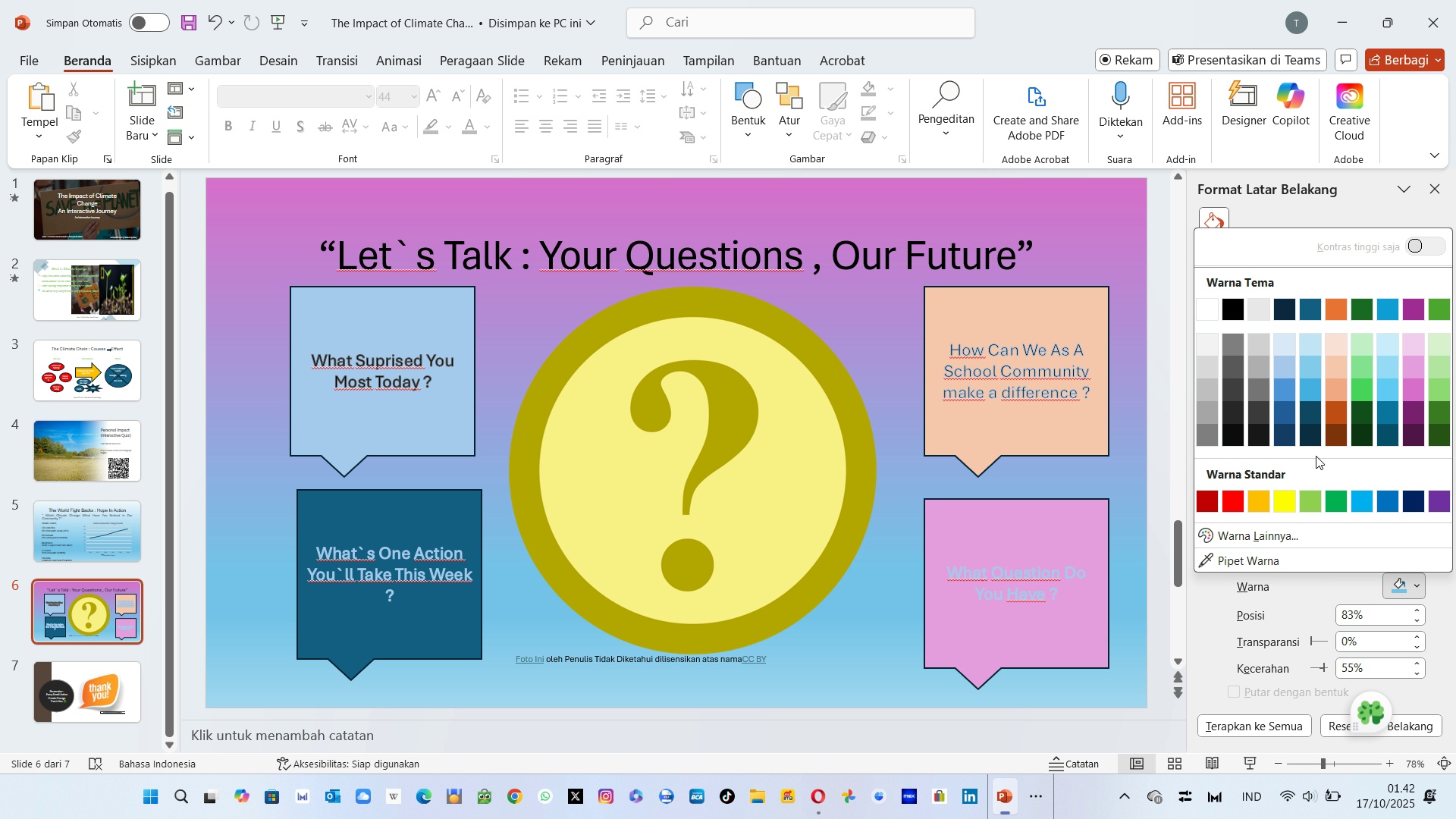 
wait(6.84)
 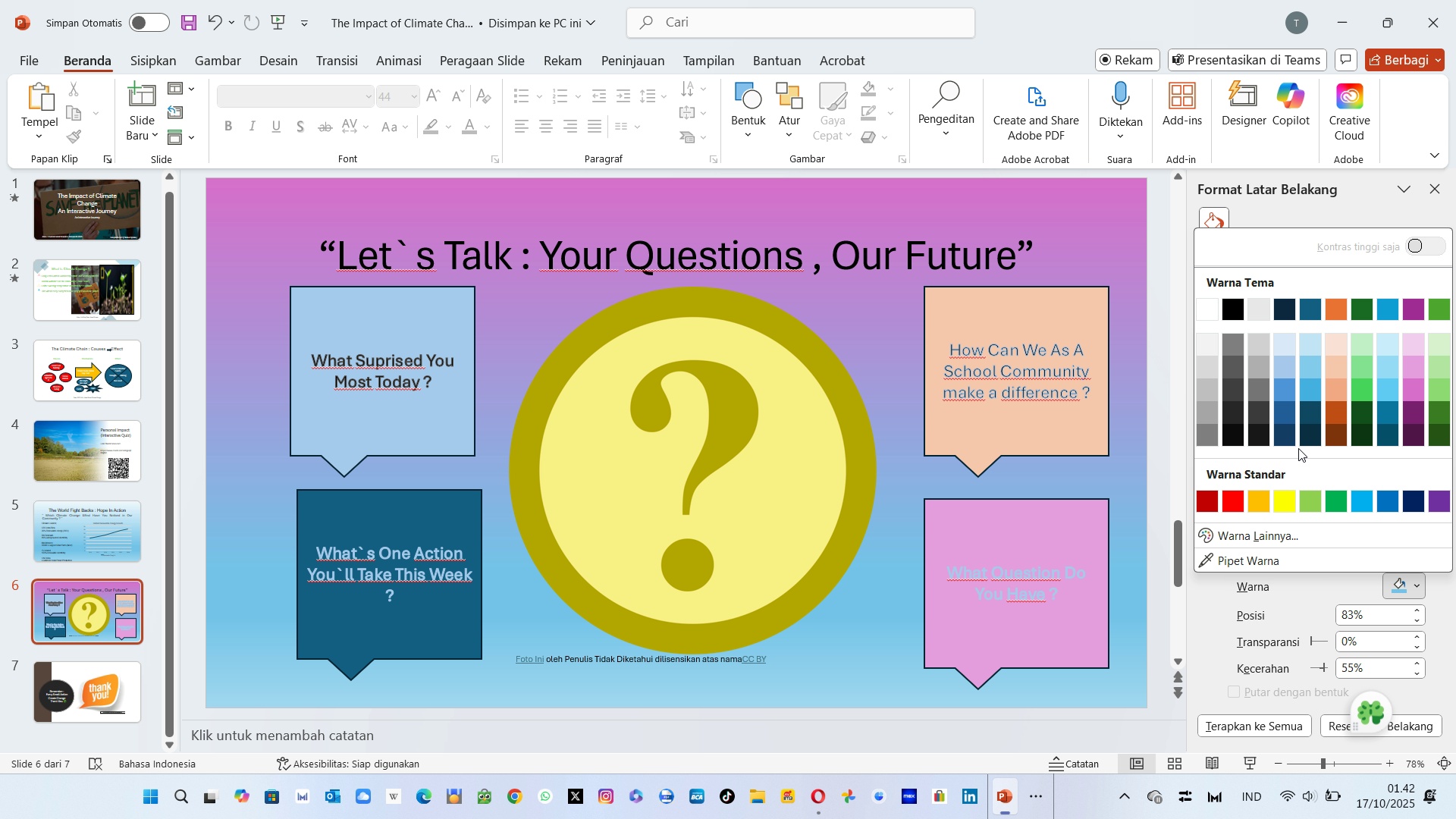 
left_click([1288, 497])
 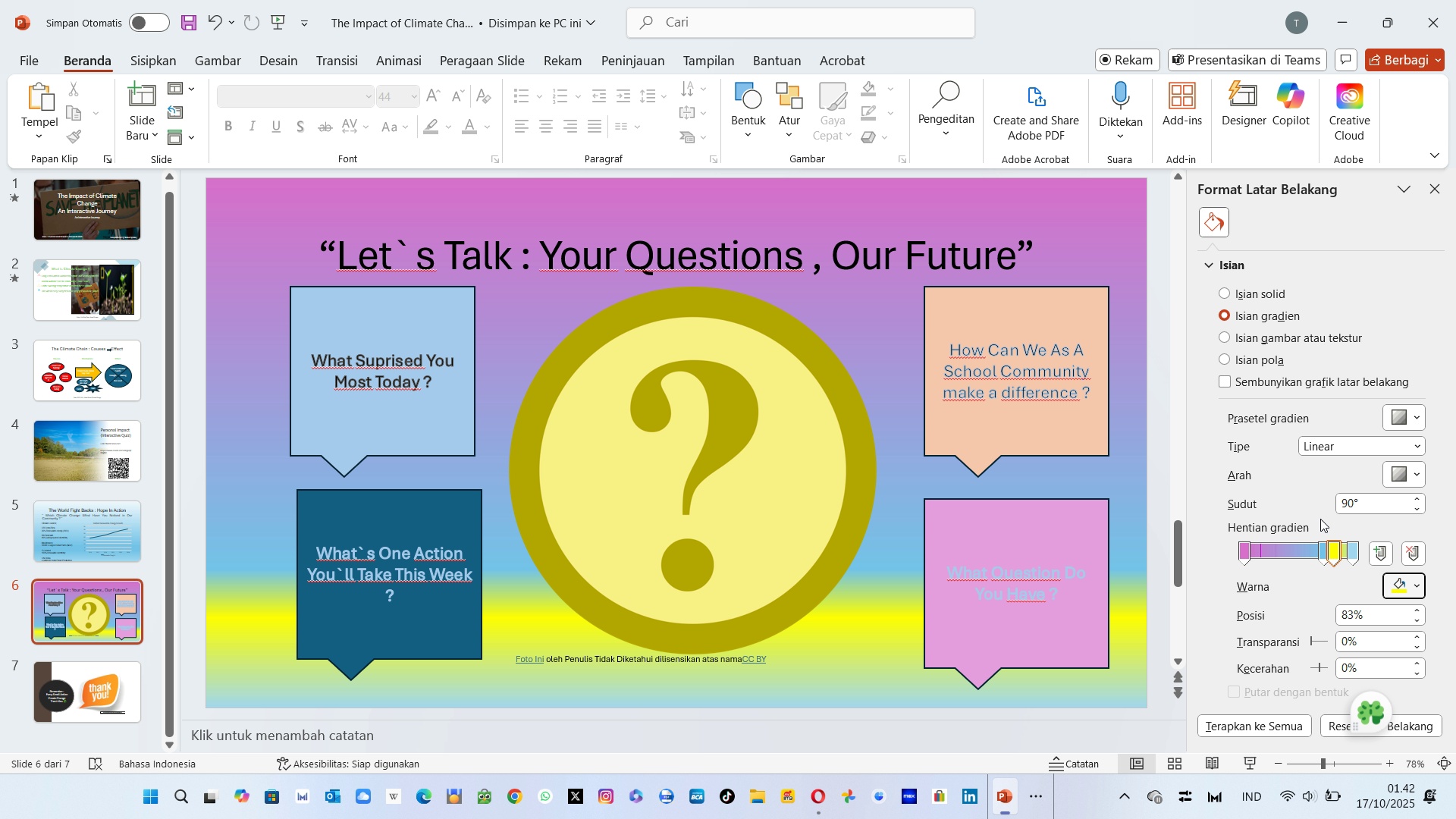 
mouse_move([1376, 569])
 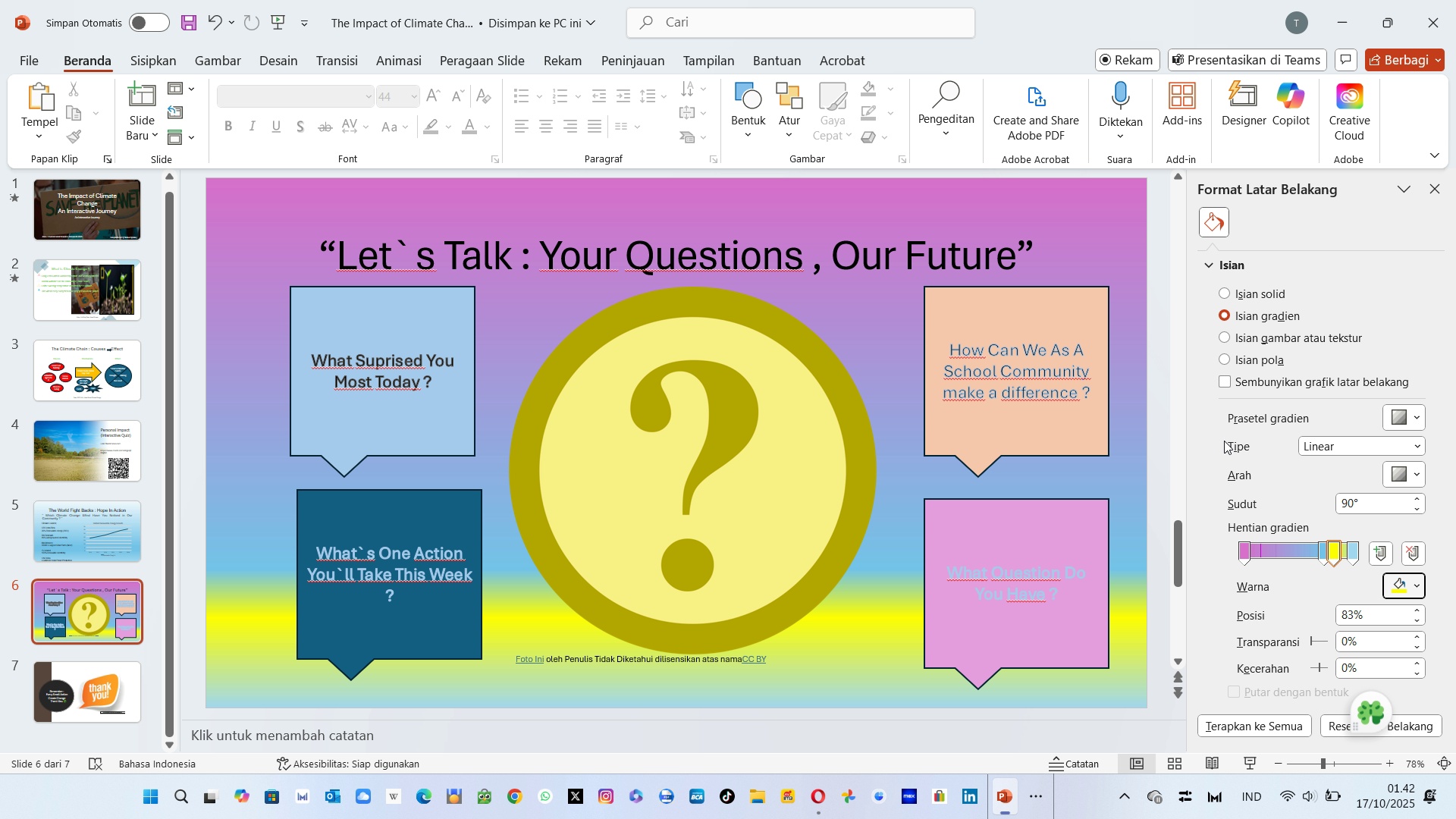 
left_click([1200, 429])
 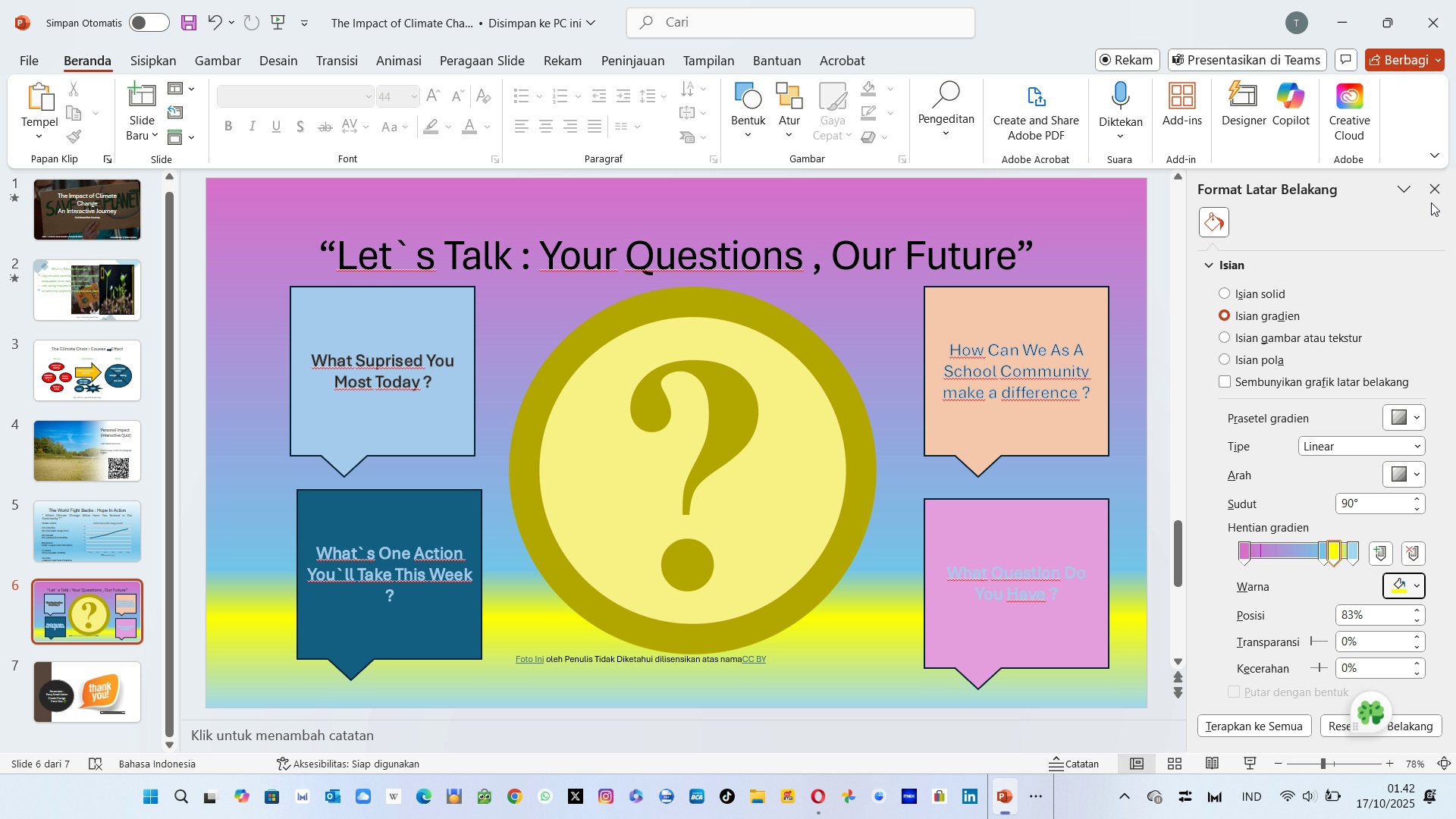 
double_click([1431, 202])
 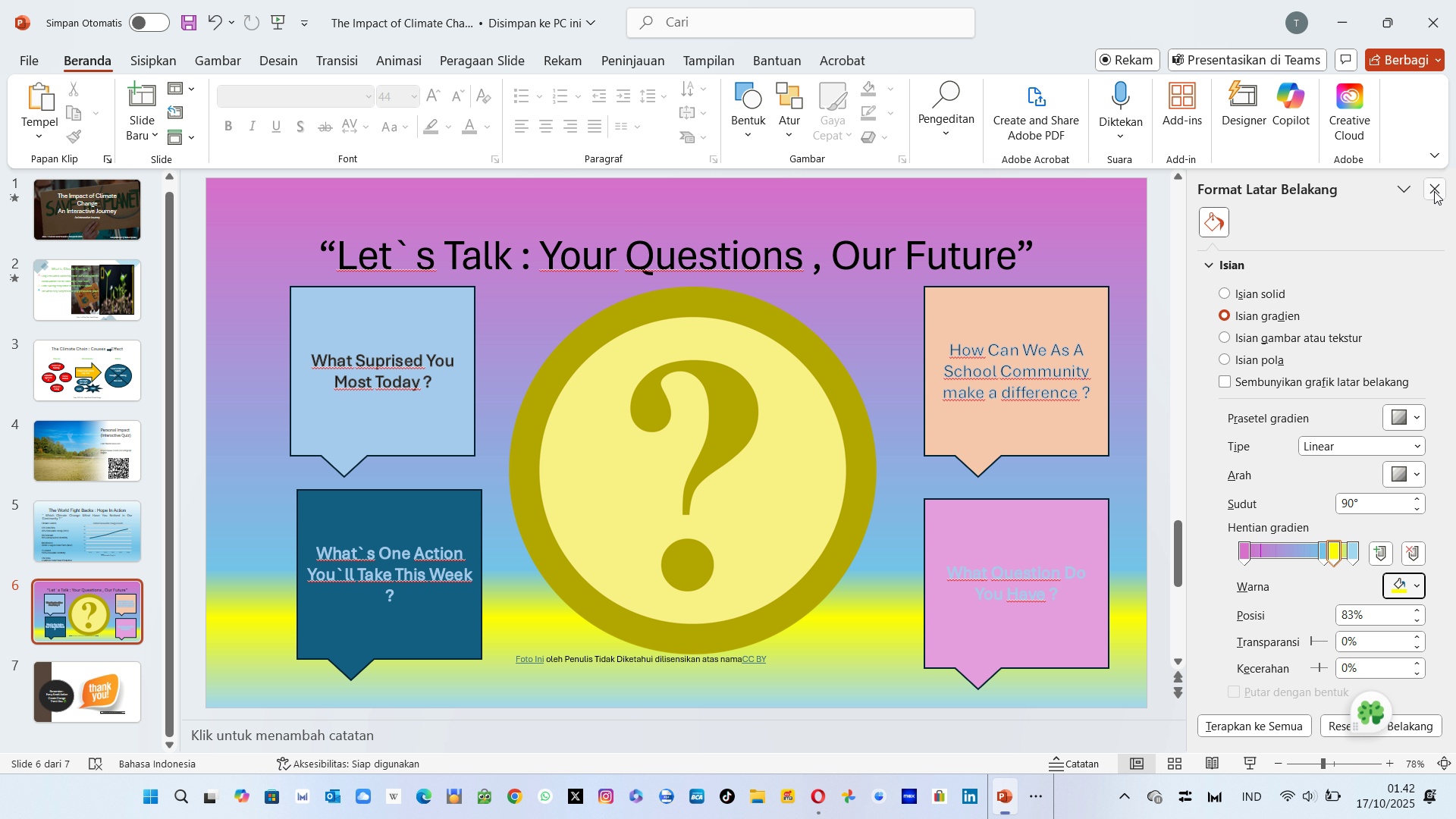 
left_click([1434, 191])
 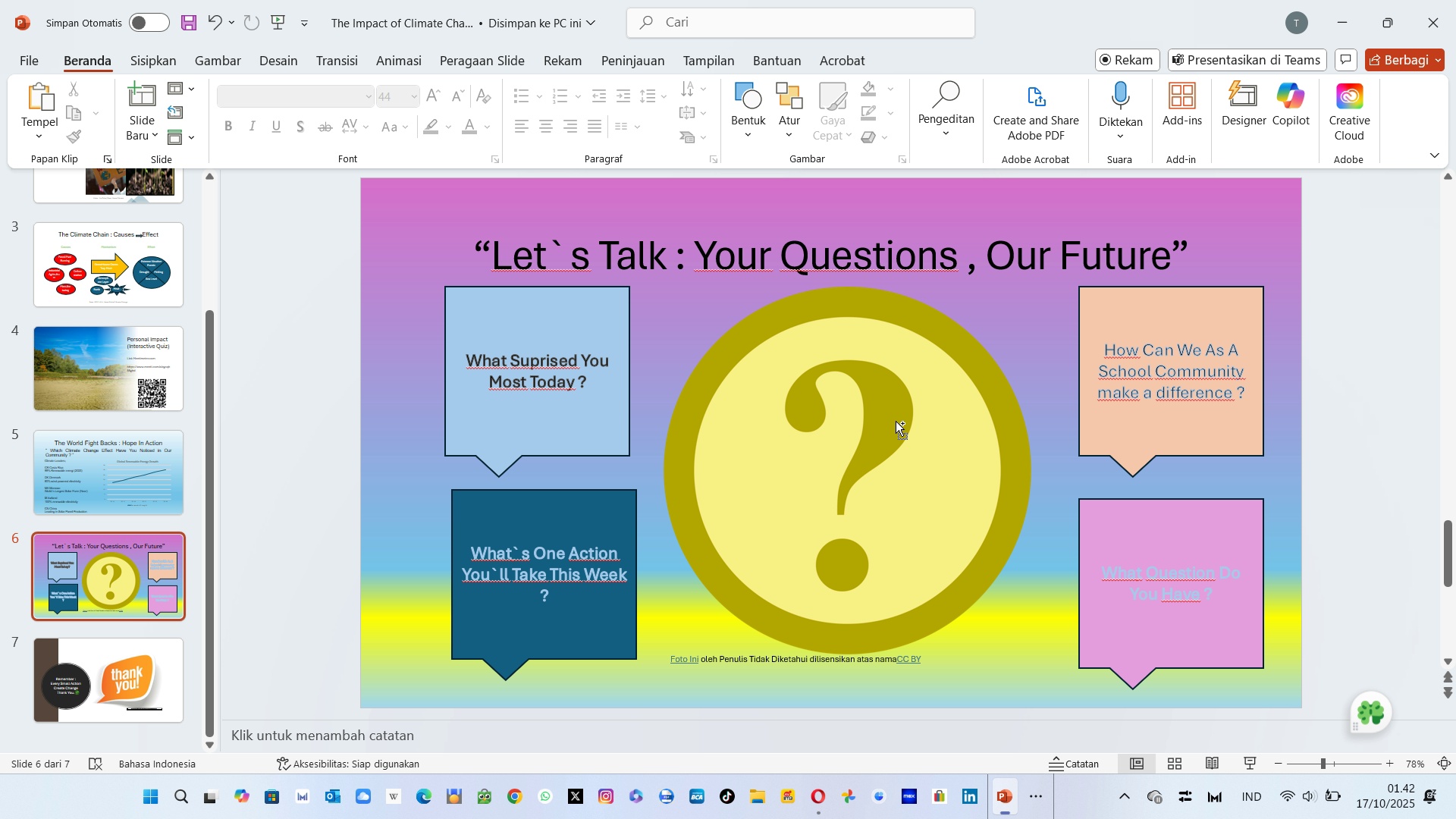 
key(Control+S)
 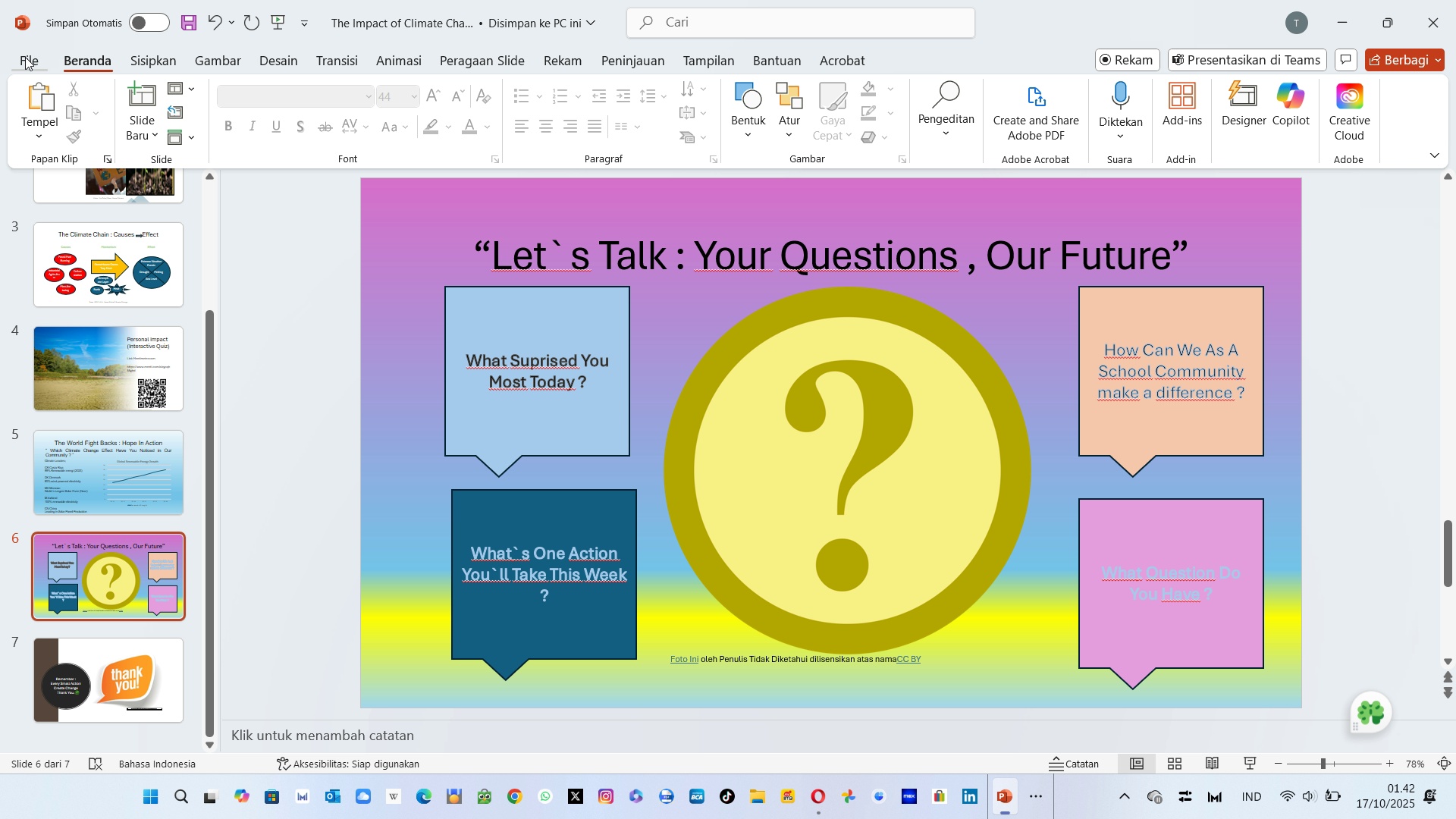 
left_click([27, 64])
 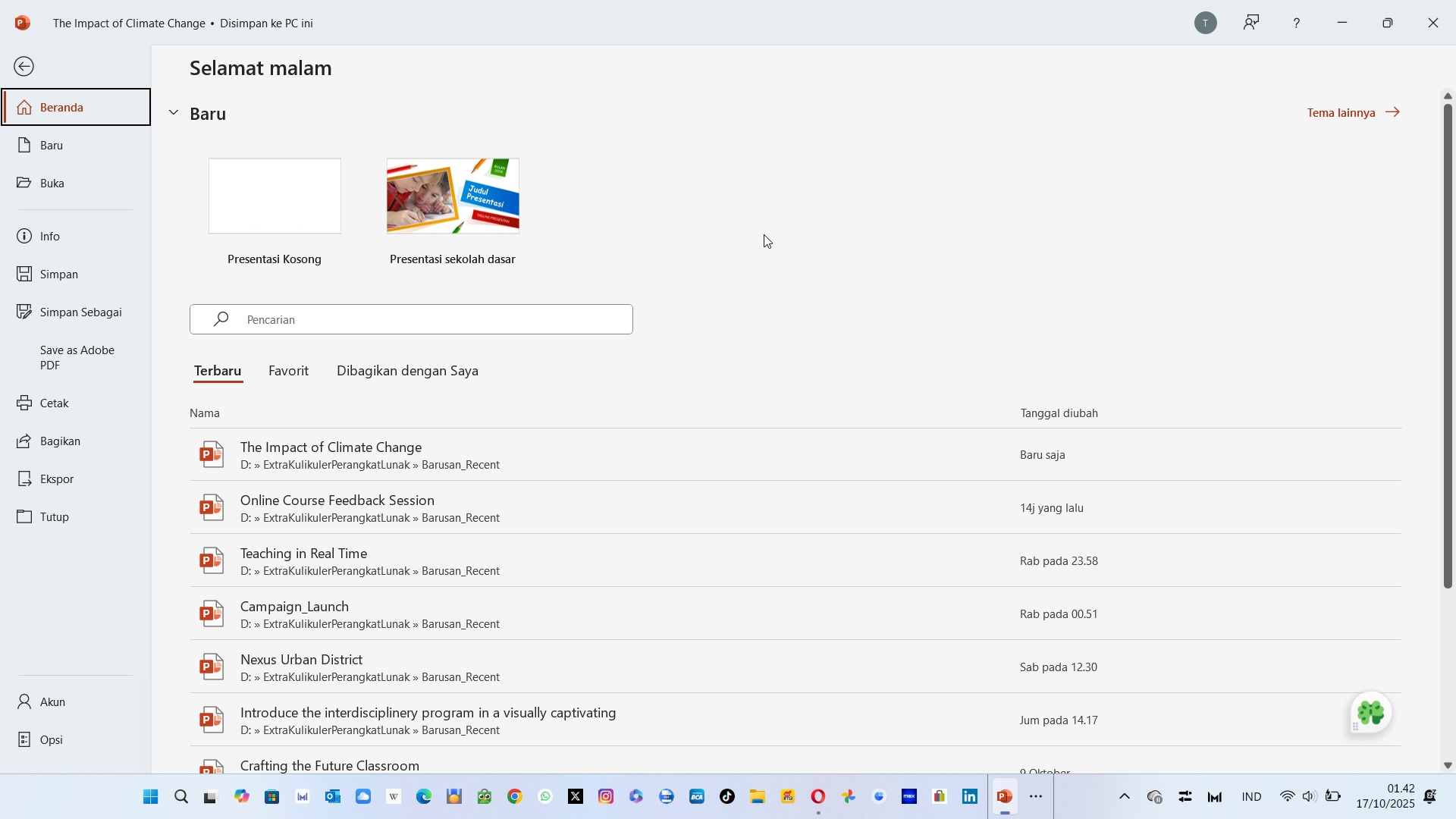 
left_click([1427, 33])